 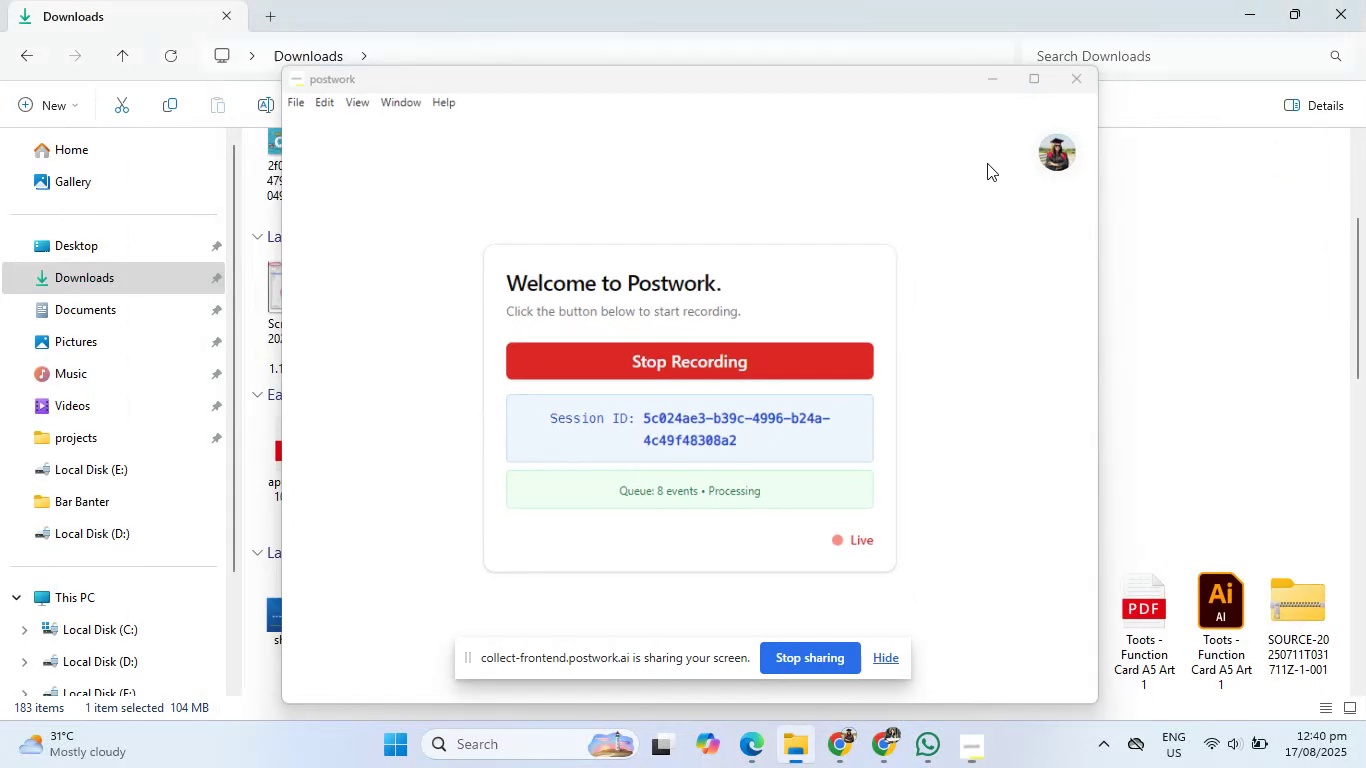 
left_click([848, 749])
 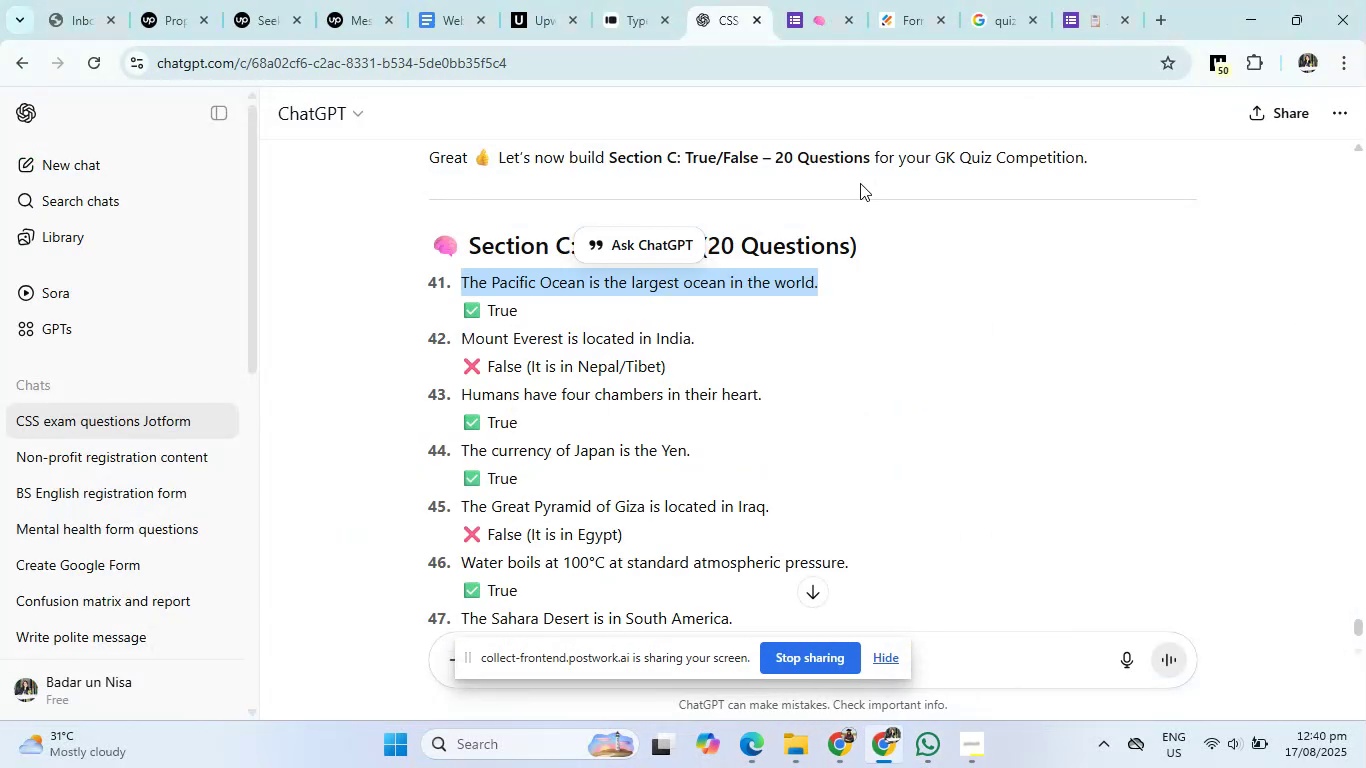 
left_click([840, 4])
 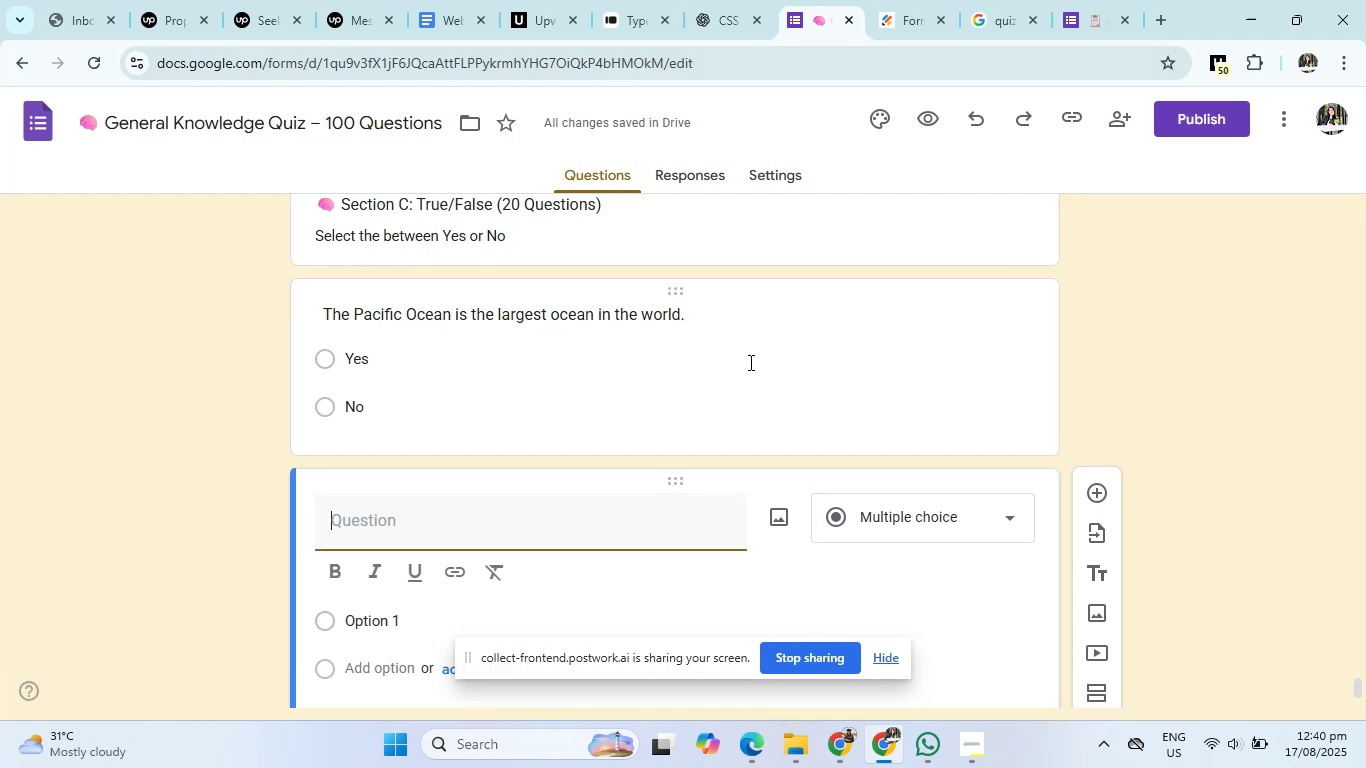 
scroll: coordinate [677, 495], scroll_direction: down, amount: 2.0
 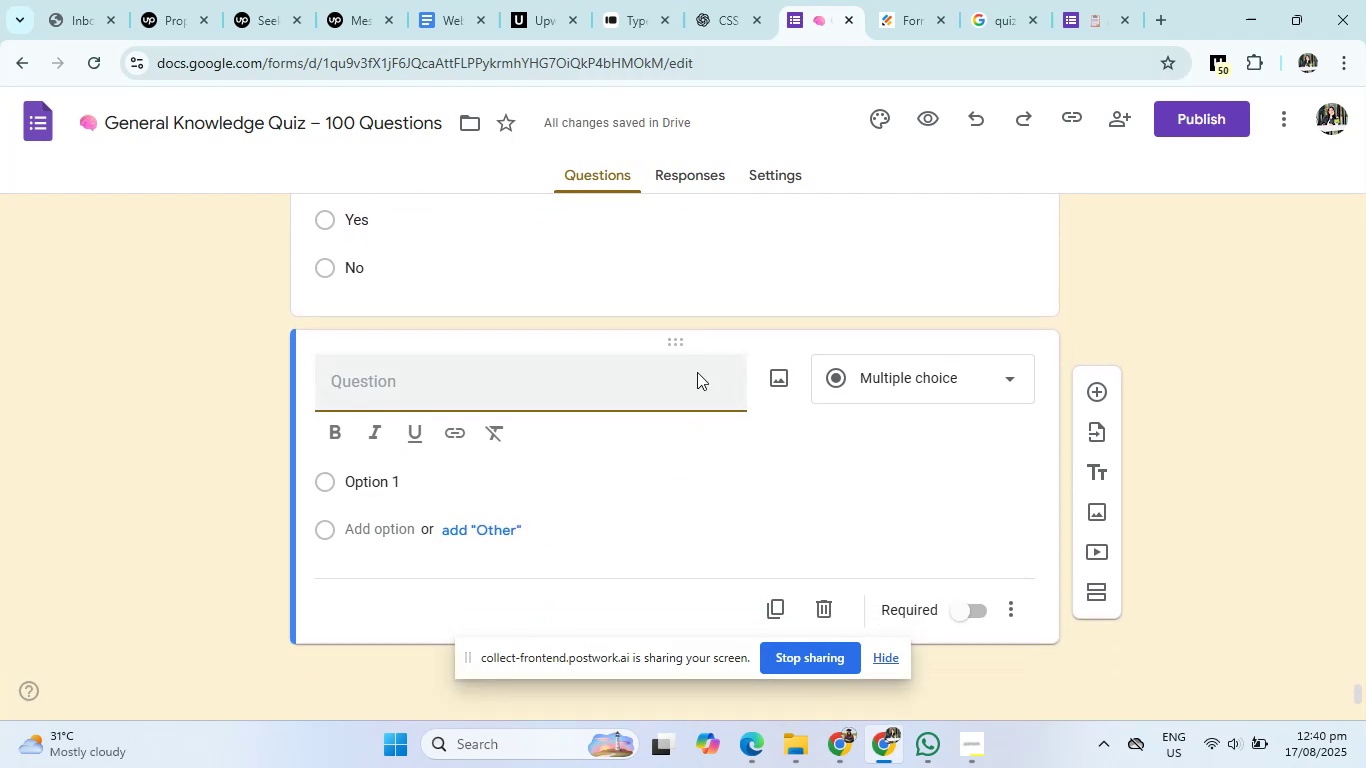 
left_click([719, 0])
 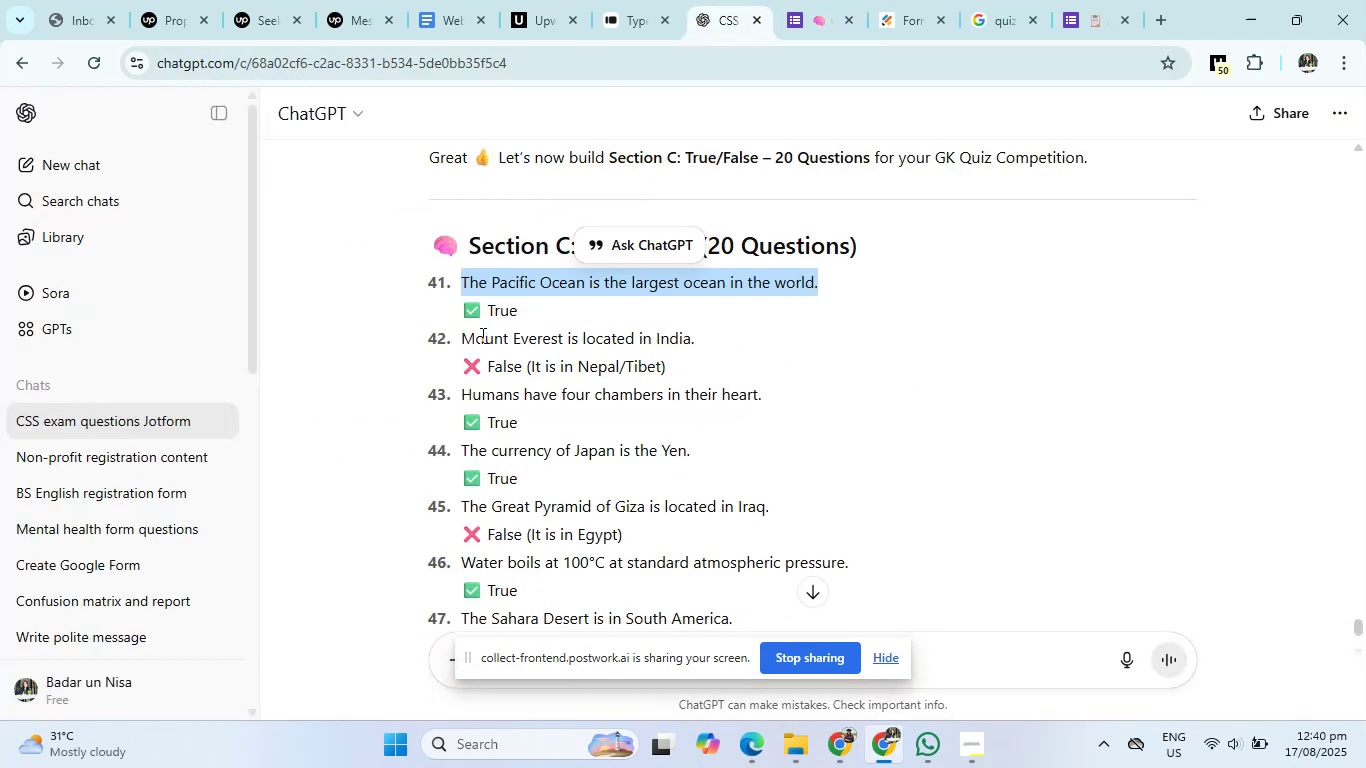 
left_click_drag(start_coordinate=[459, 337], to_coordinate=[700, 344])
 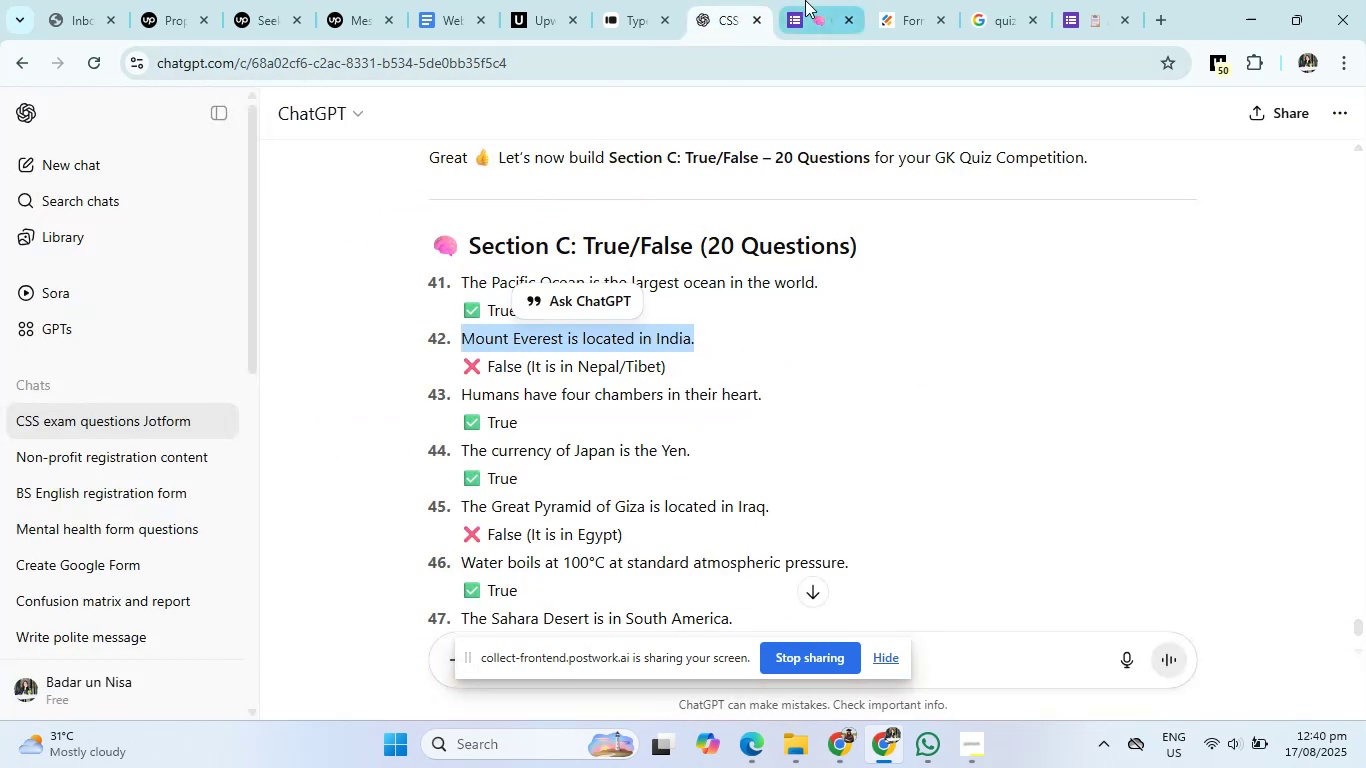 
left_click([813, 0])
 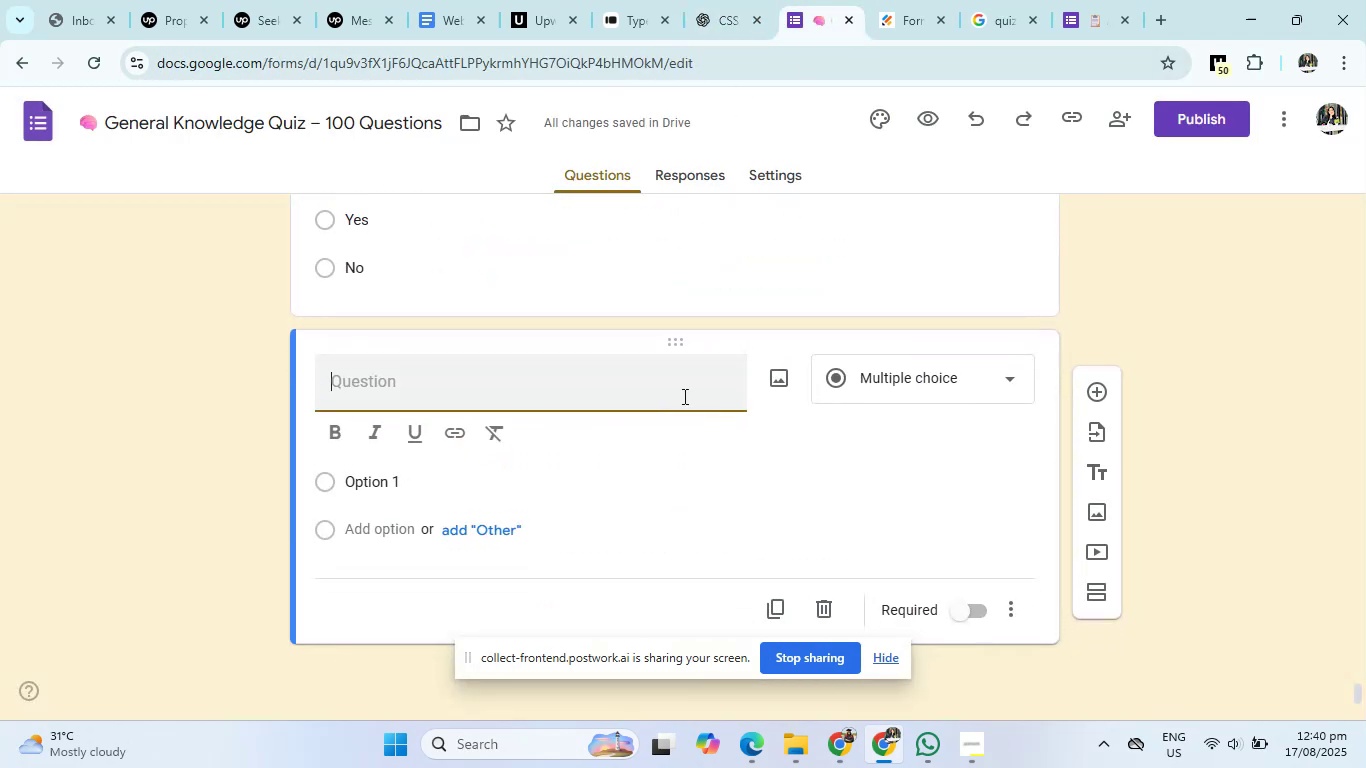 
left_click([682, 387])
 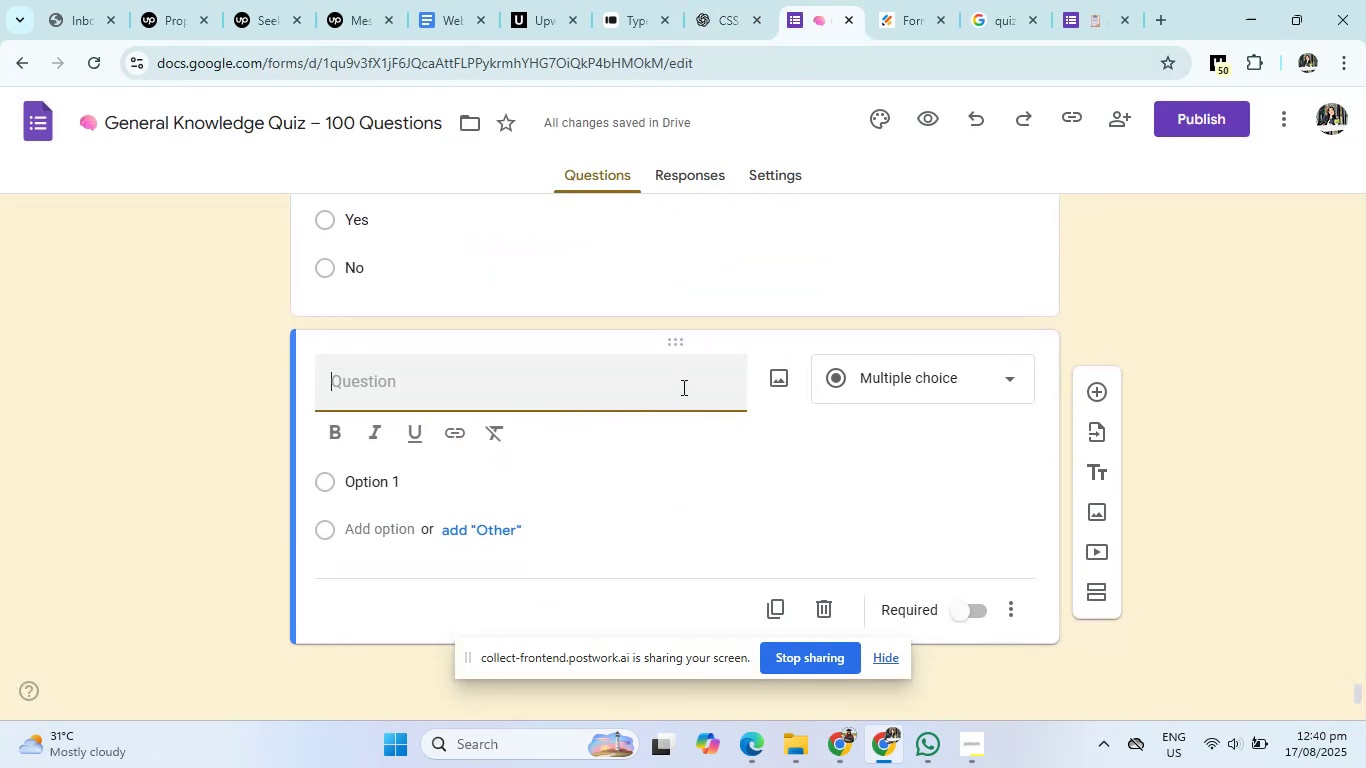 
type(Mount everst is loocated in India)
 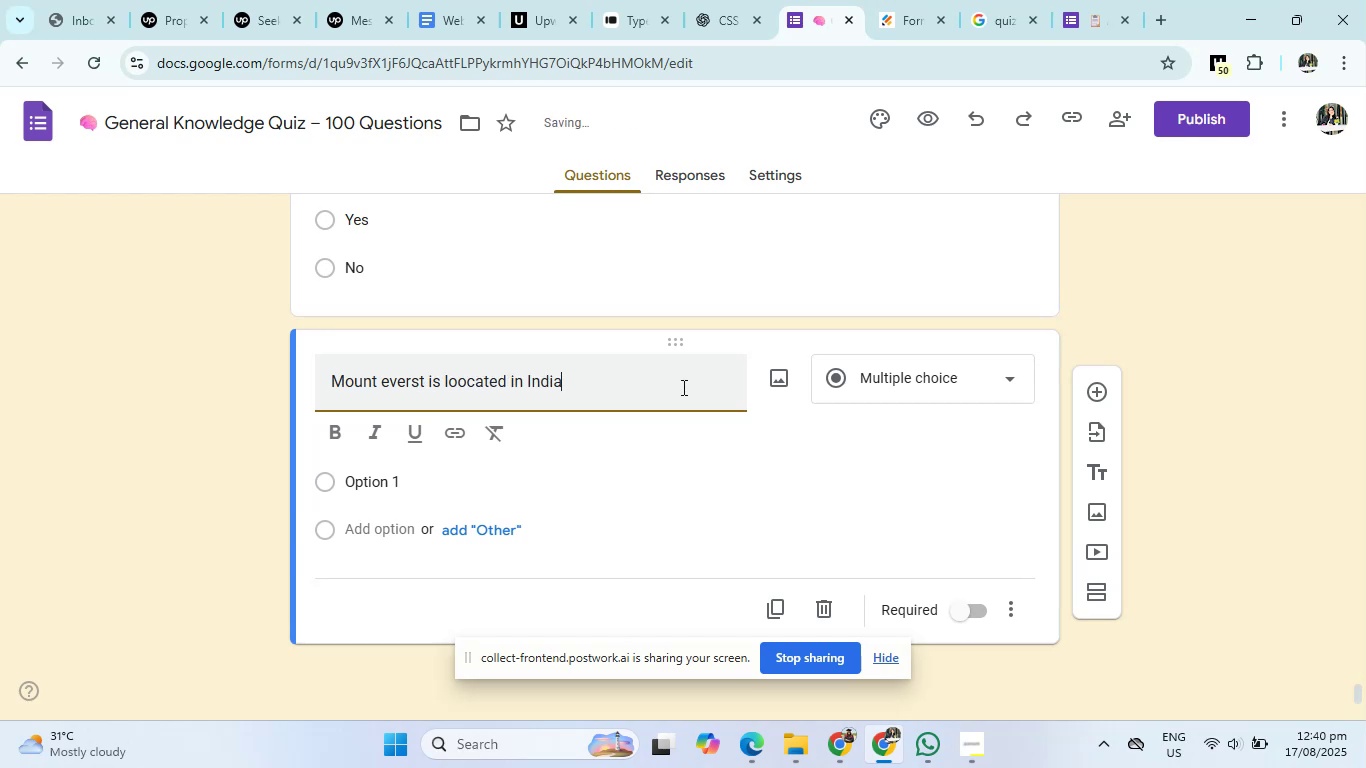 
left_click([408, 483])
 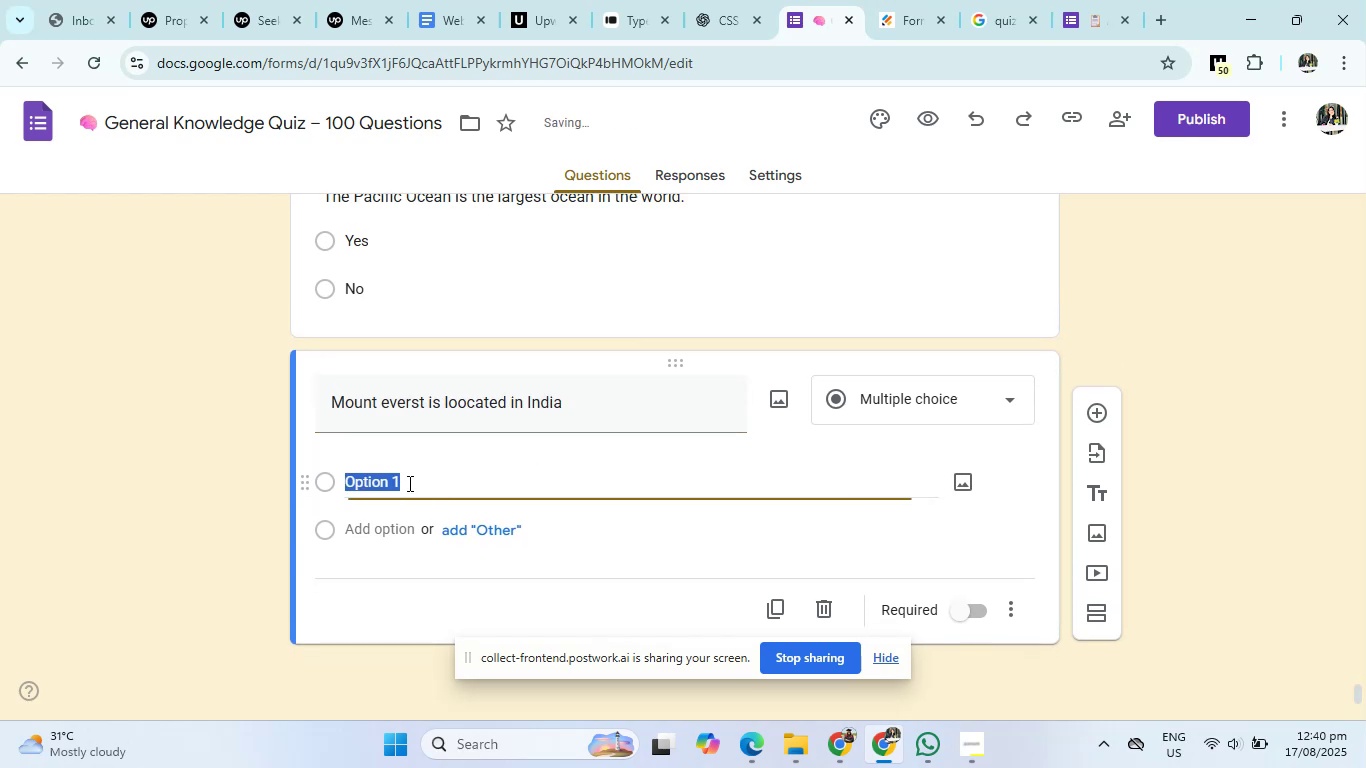 
key(Backspace)
type(yes)
key(Backspace)
key(Backspace)
key(Backspace)
type(Yes)
 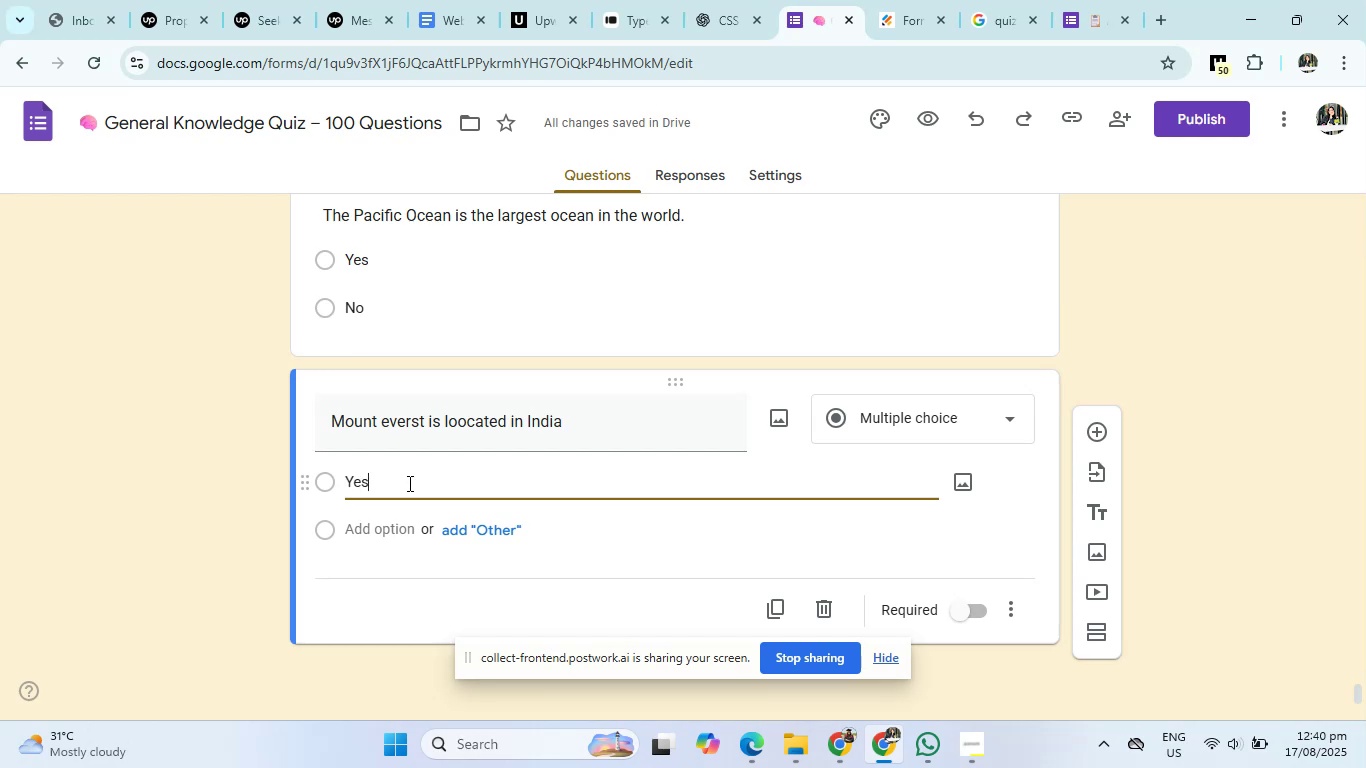 
key(Enter)
 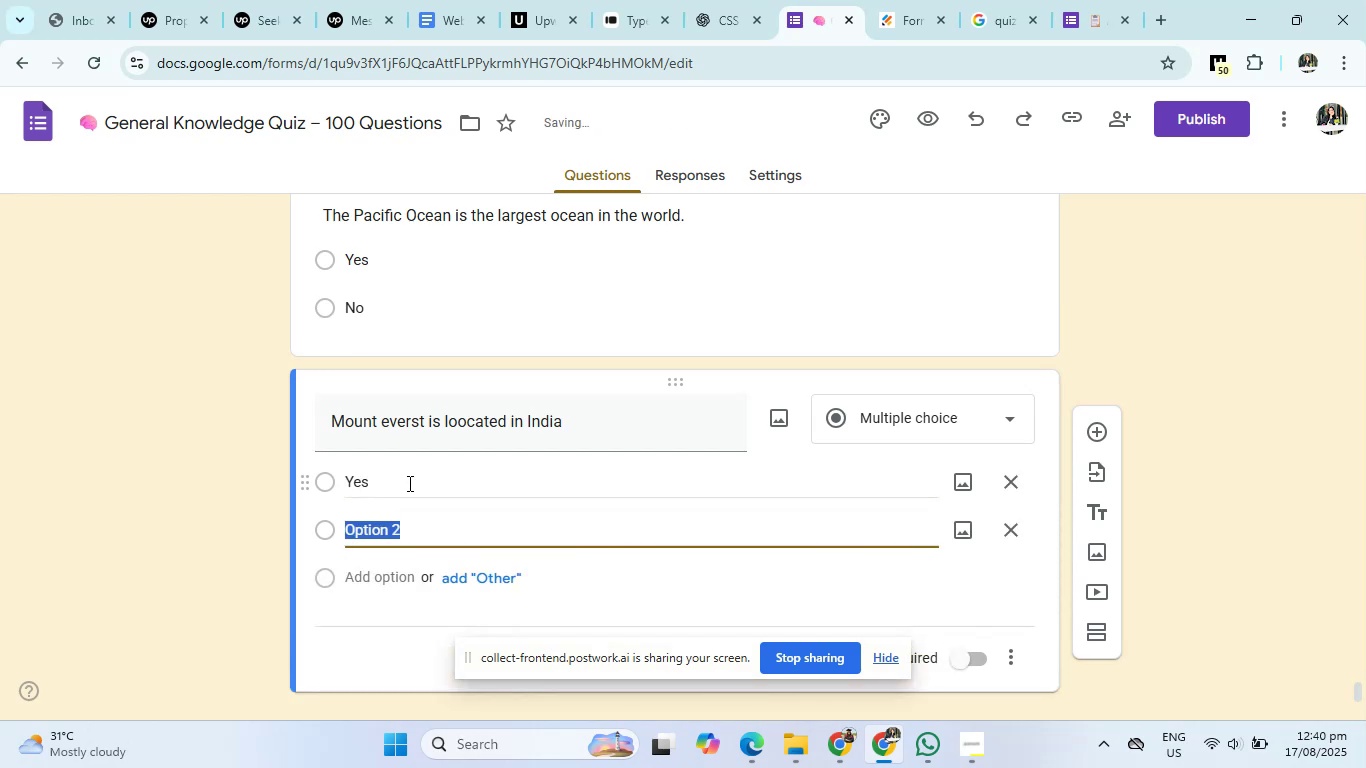 
type(No)
 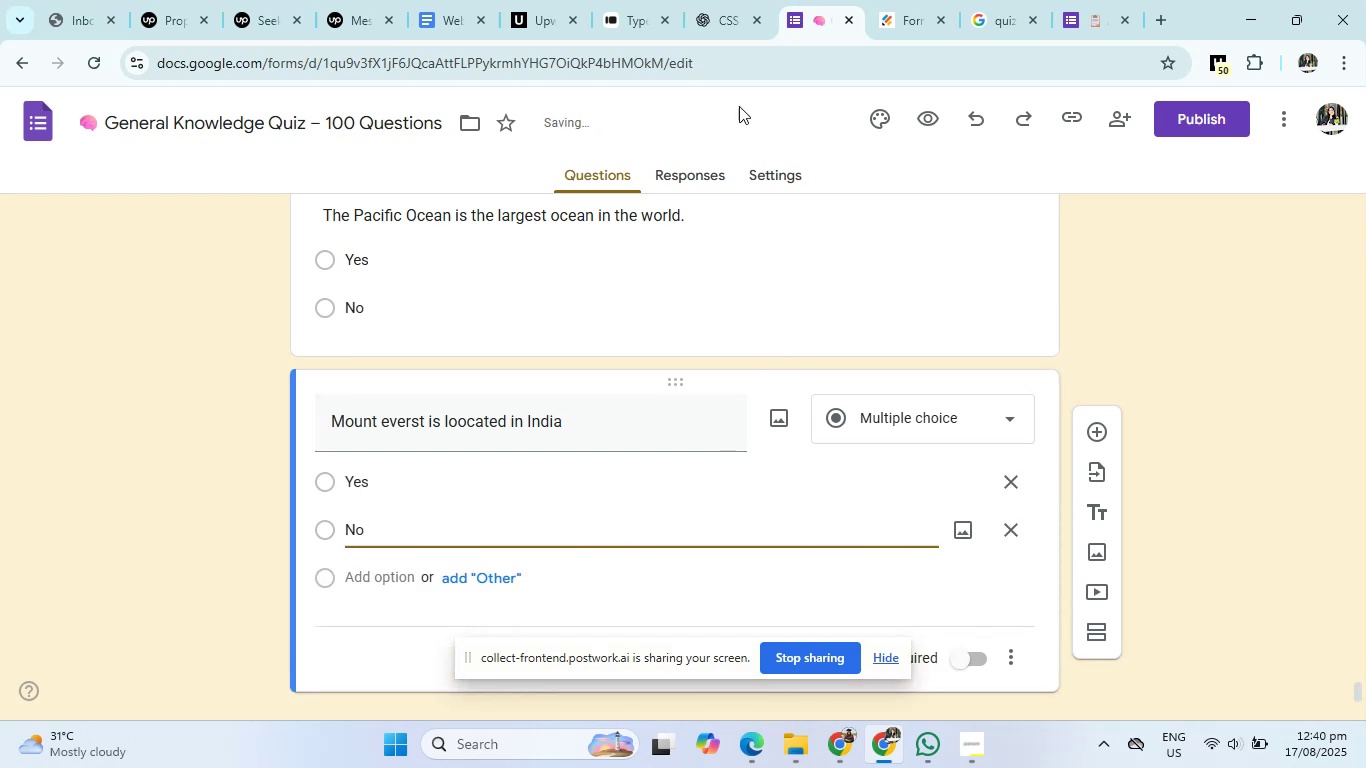 
left_click([724, 37])
 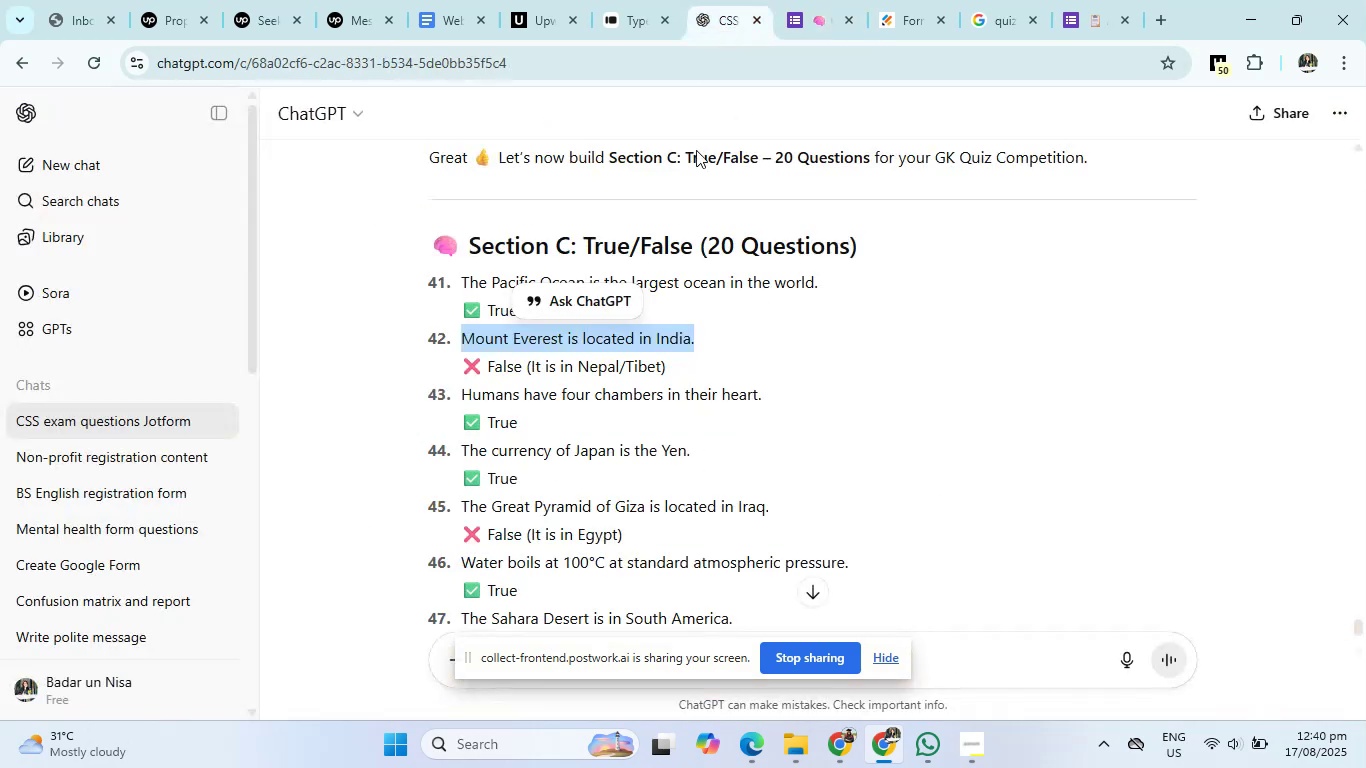 
mouse_move([695, 335])
 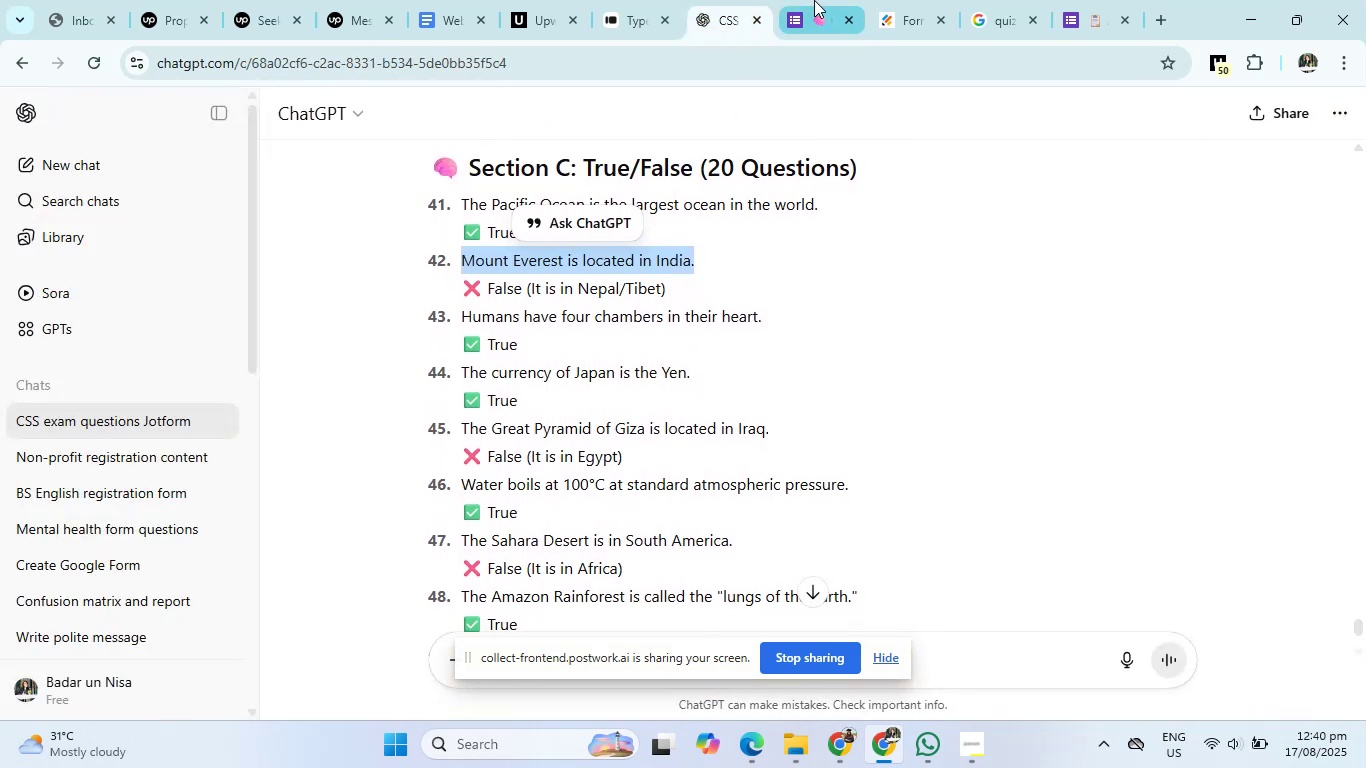 
left_click([814, 0])
 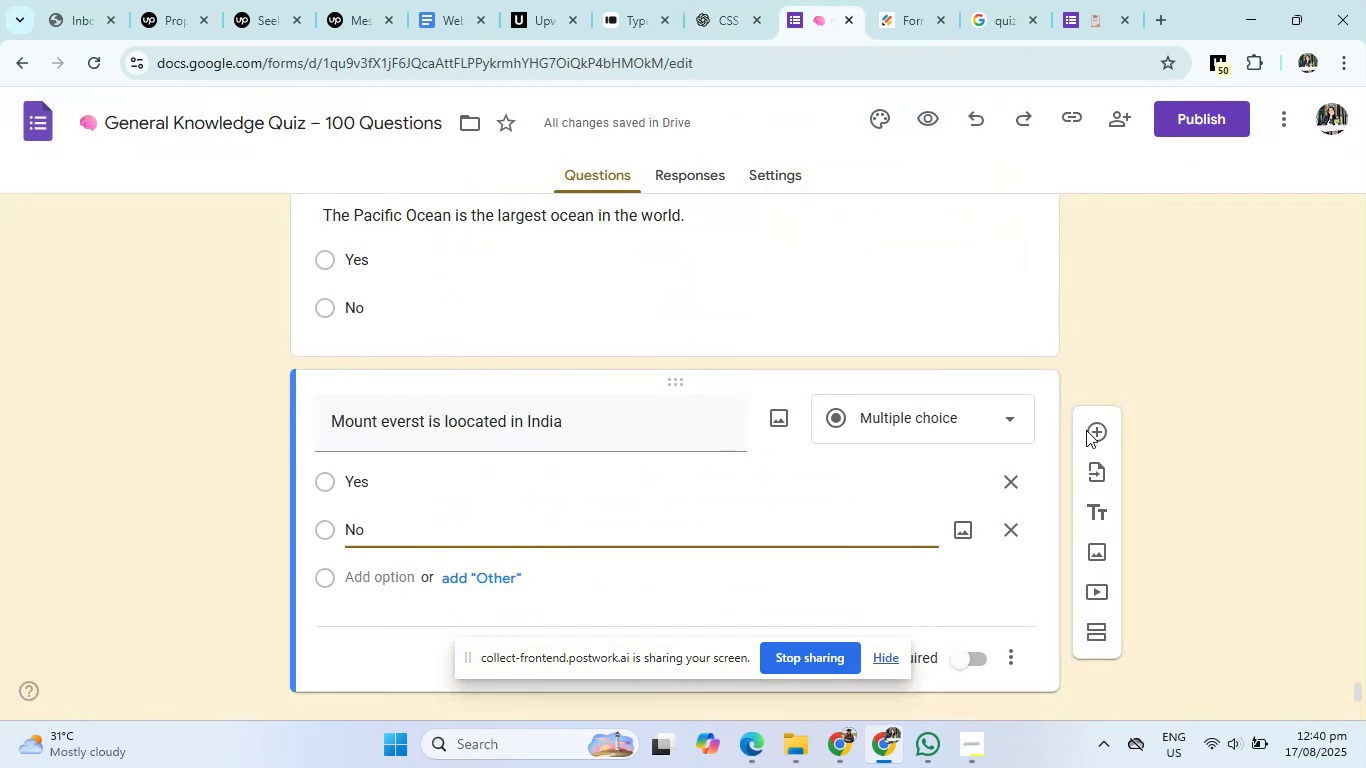 
left_click([1087, 433])
 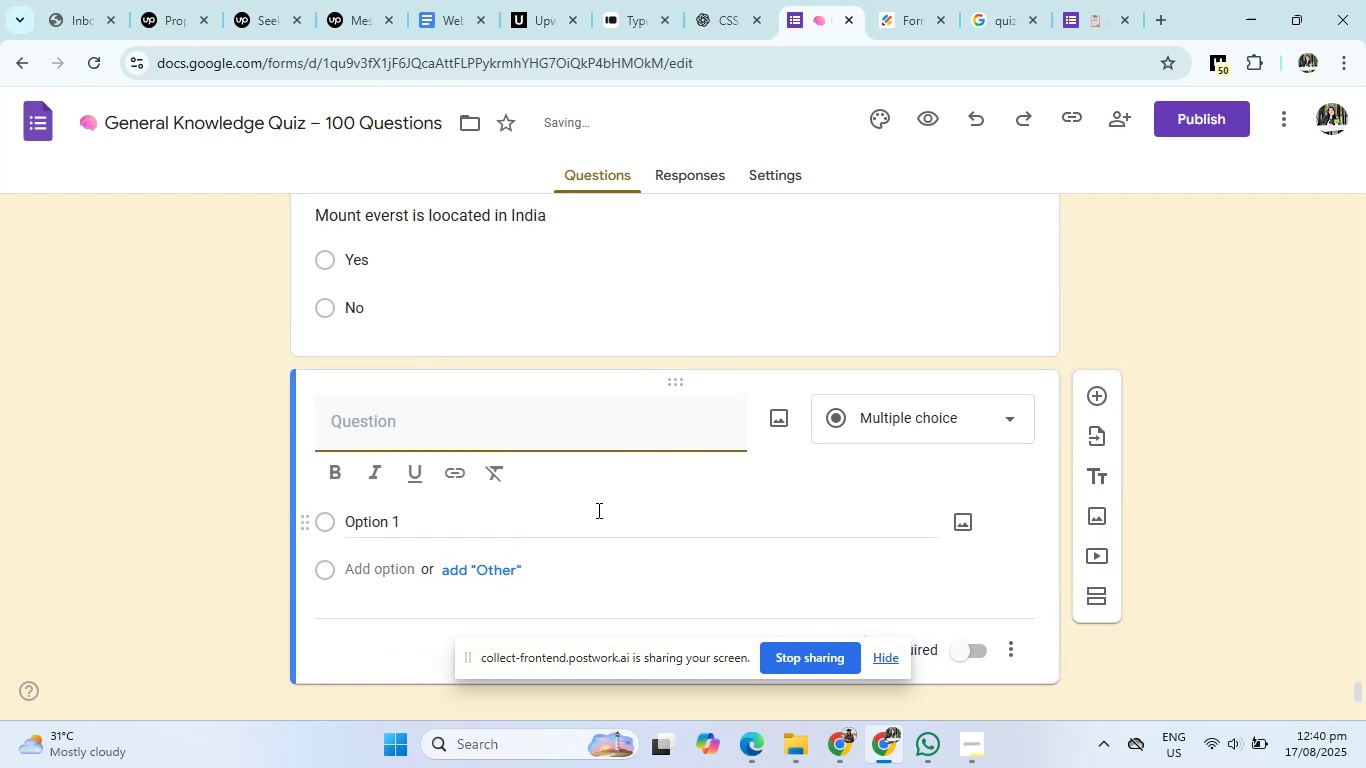 
type(Human have four chambers in there heart)
 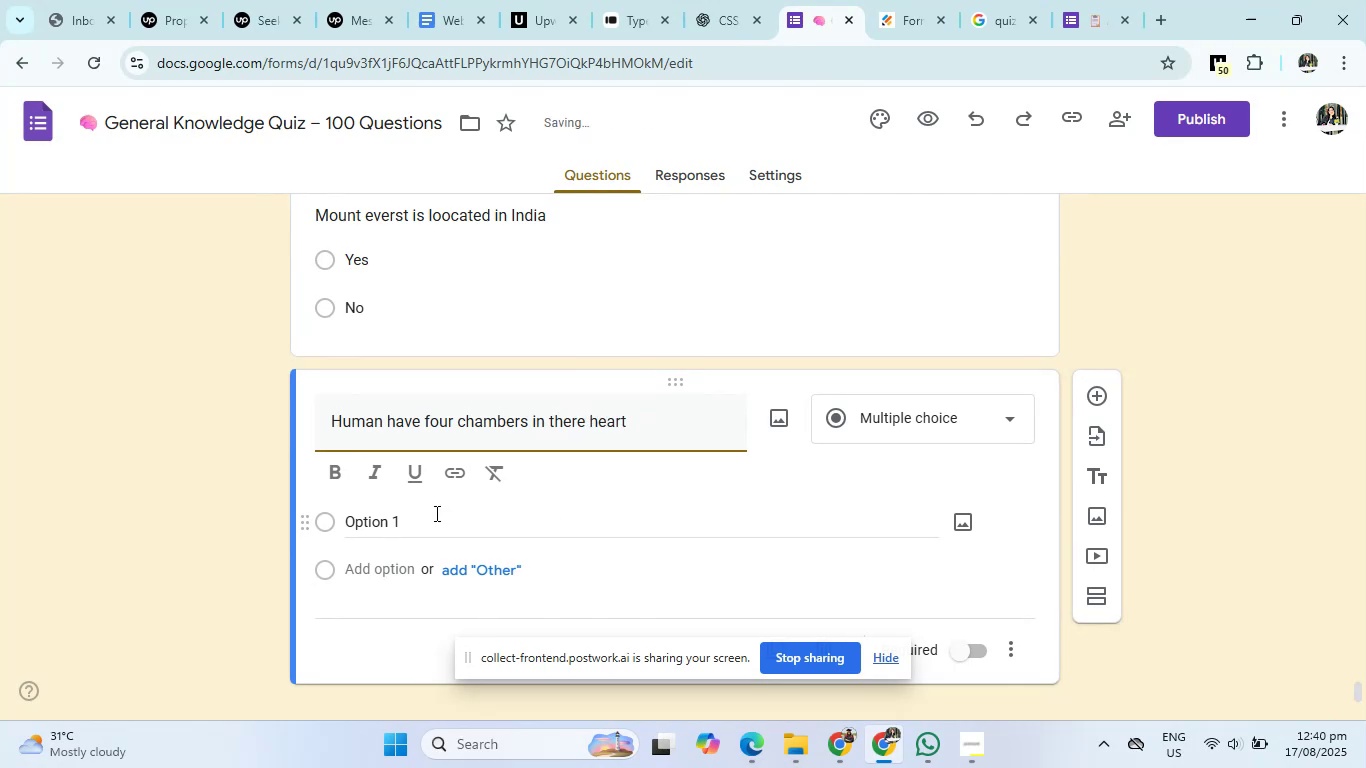 
left_click([434, 513])
 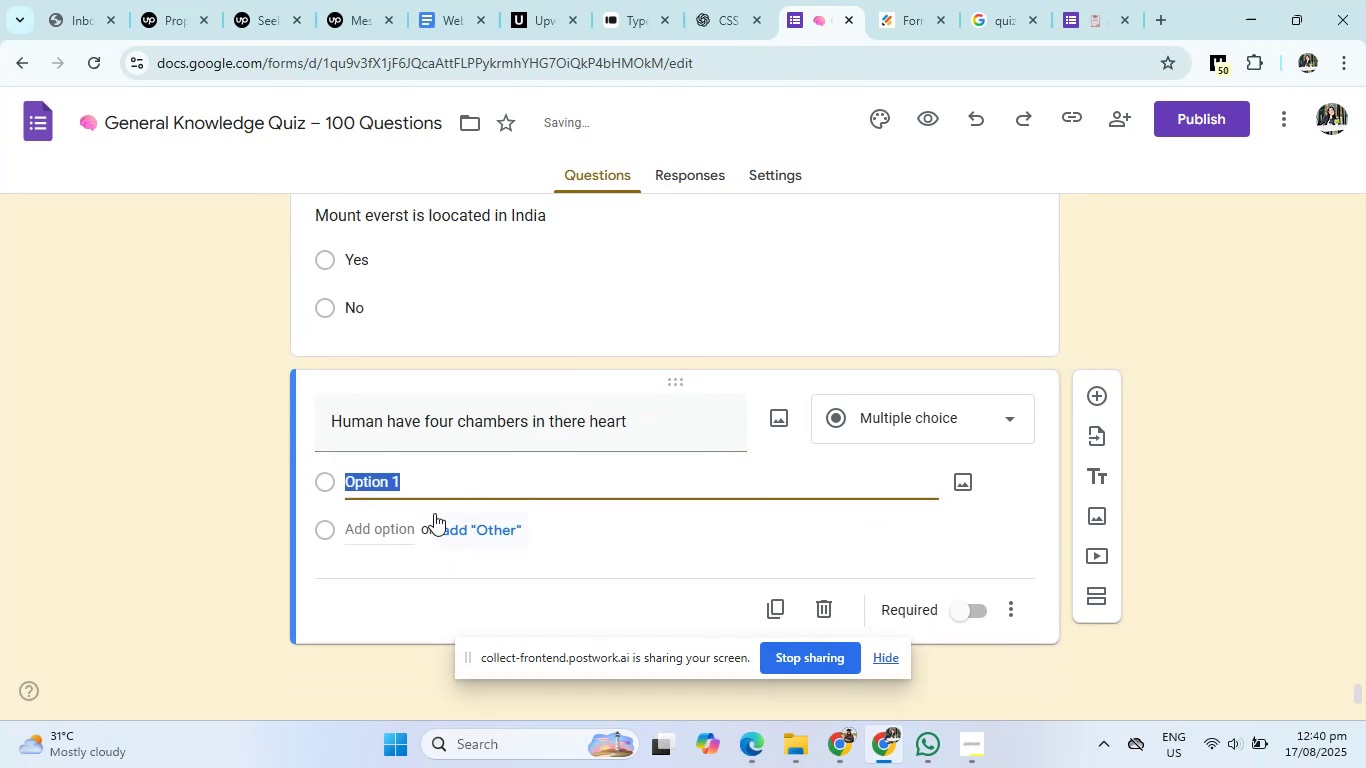 
type(Yes)
 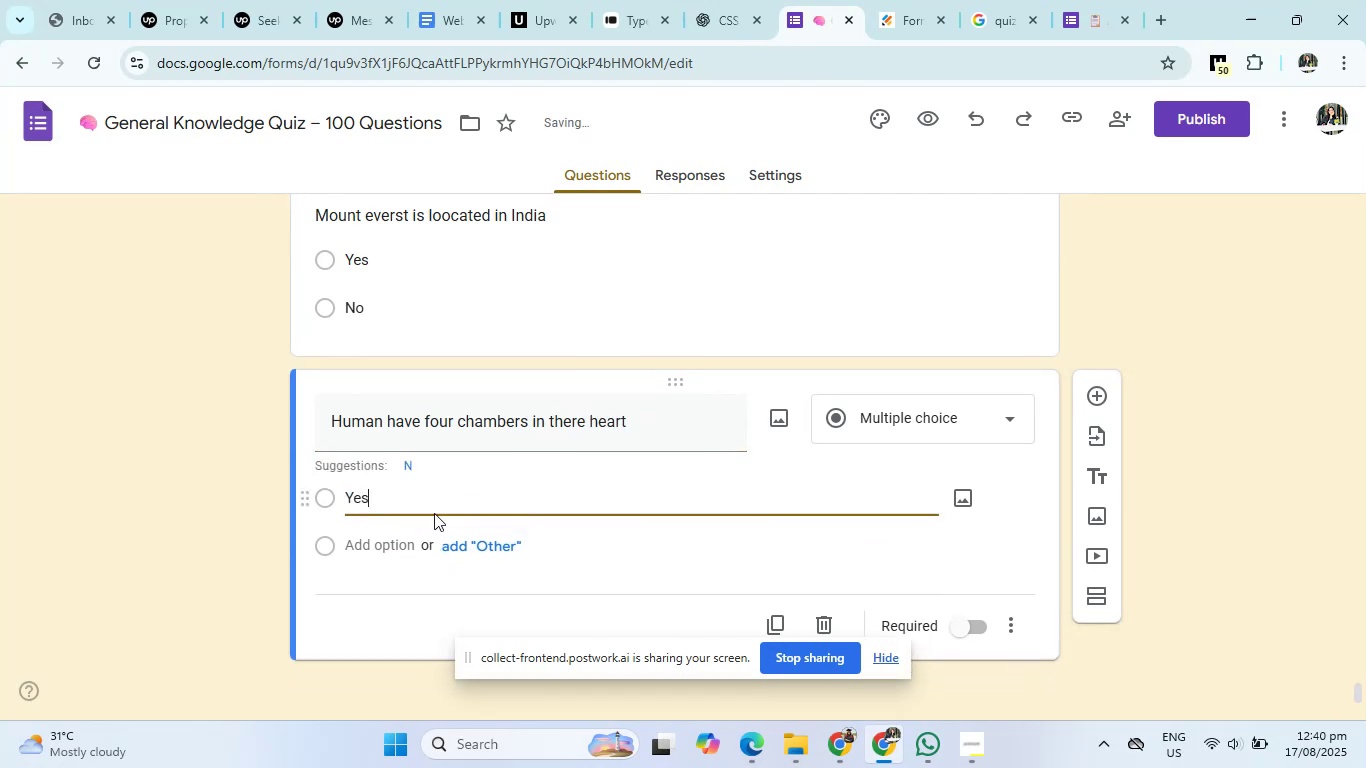 
key(Enter)
 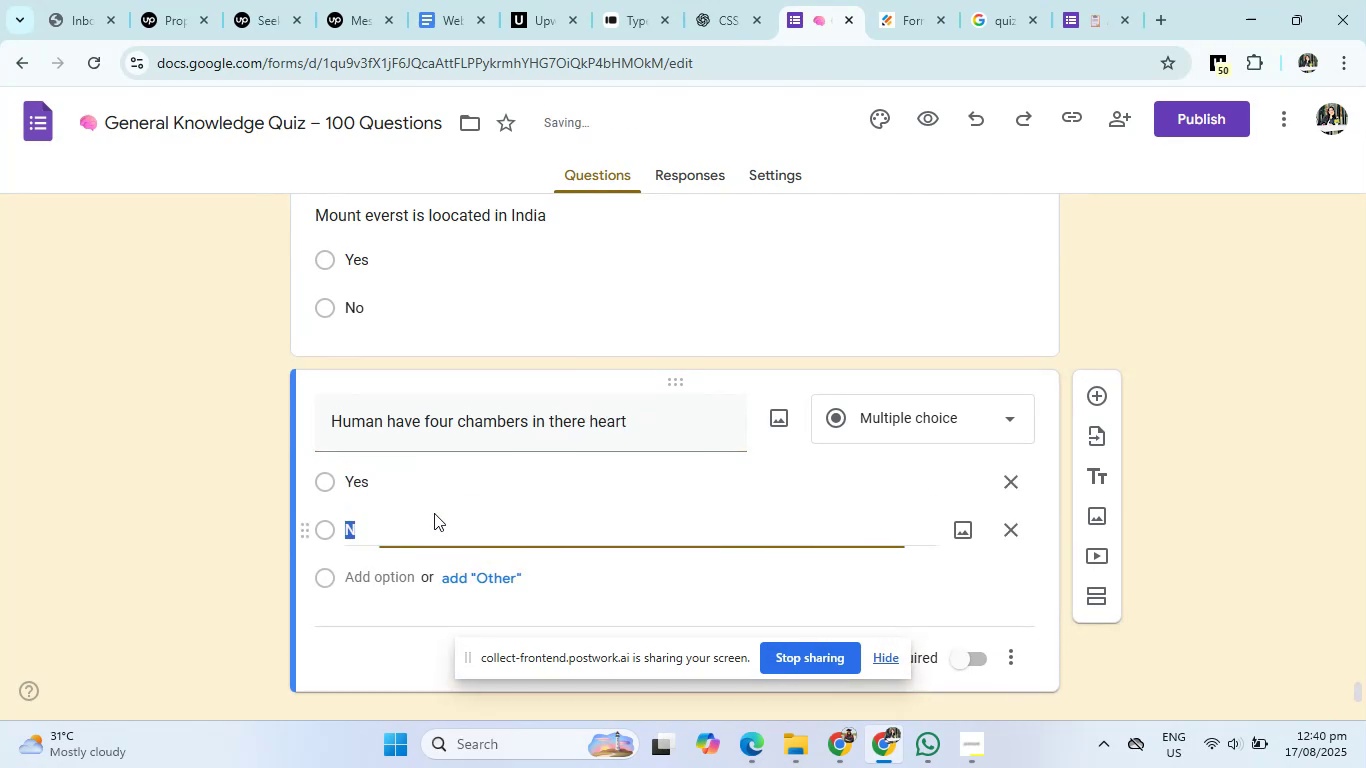 
type(No)
 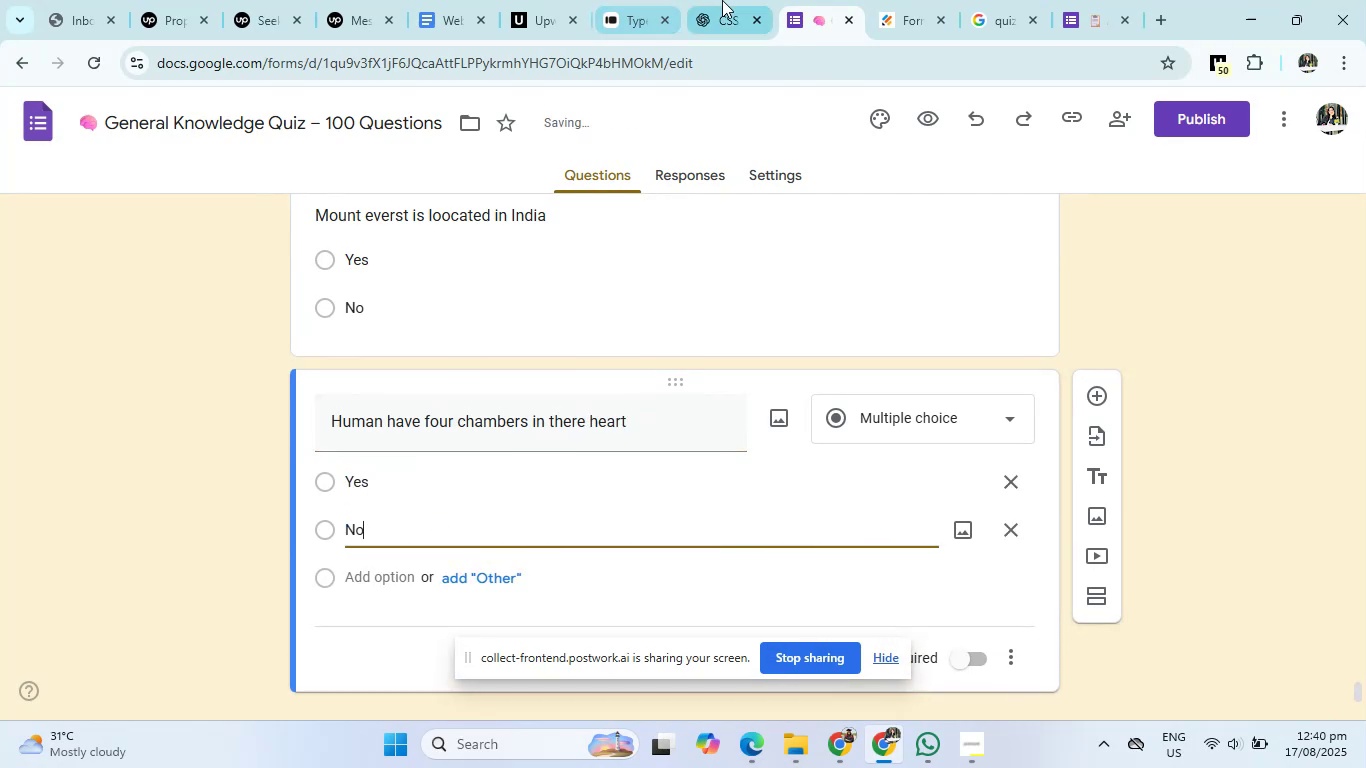 
left_click([728, 0])
 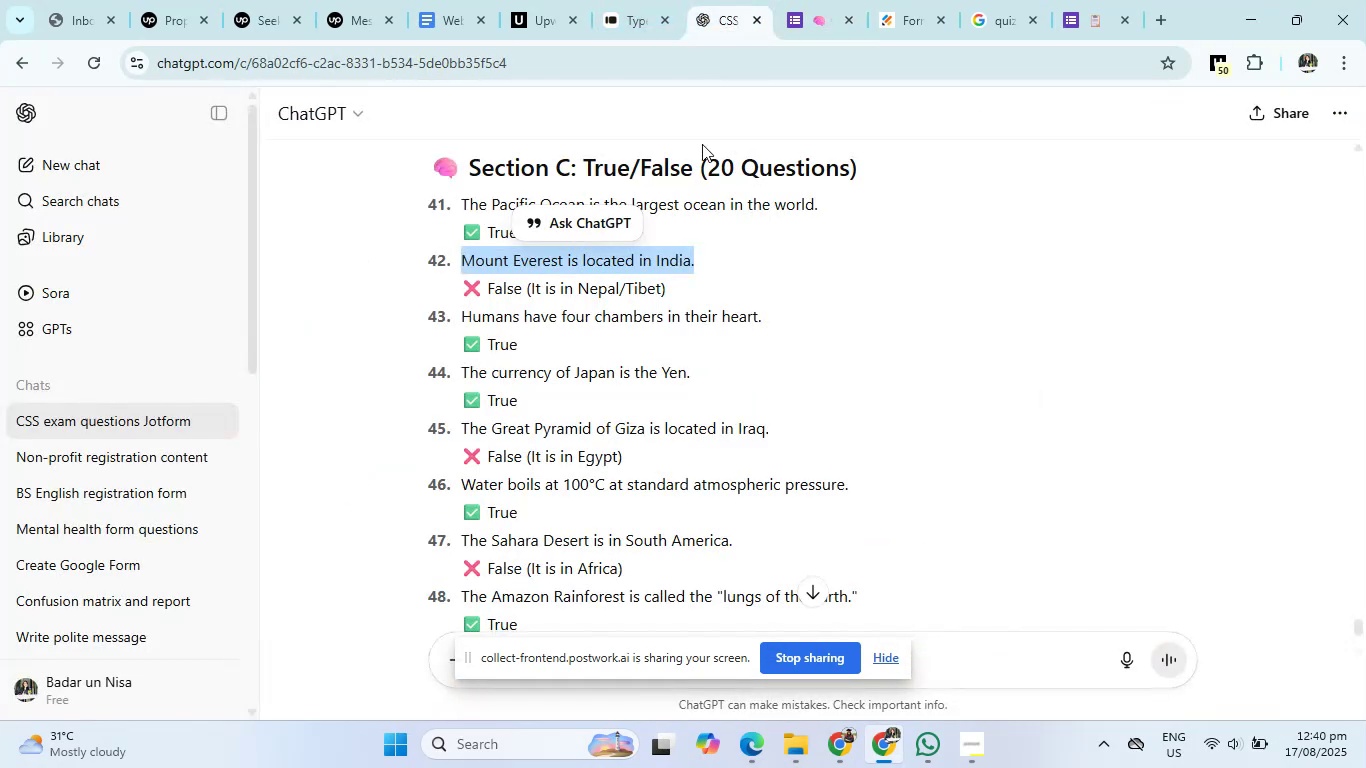 
mouse_move([719, 319])
 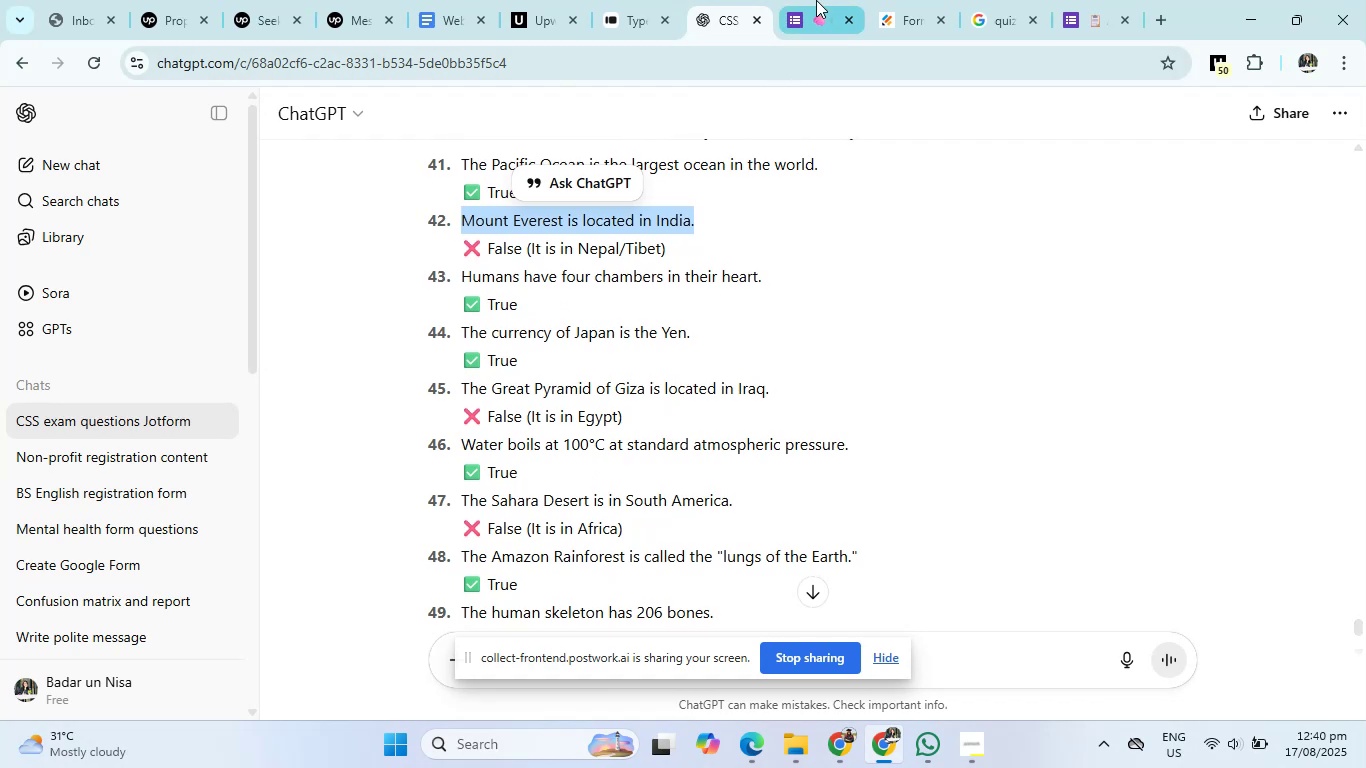 
left_click([816, 0])
 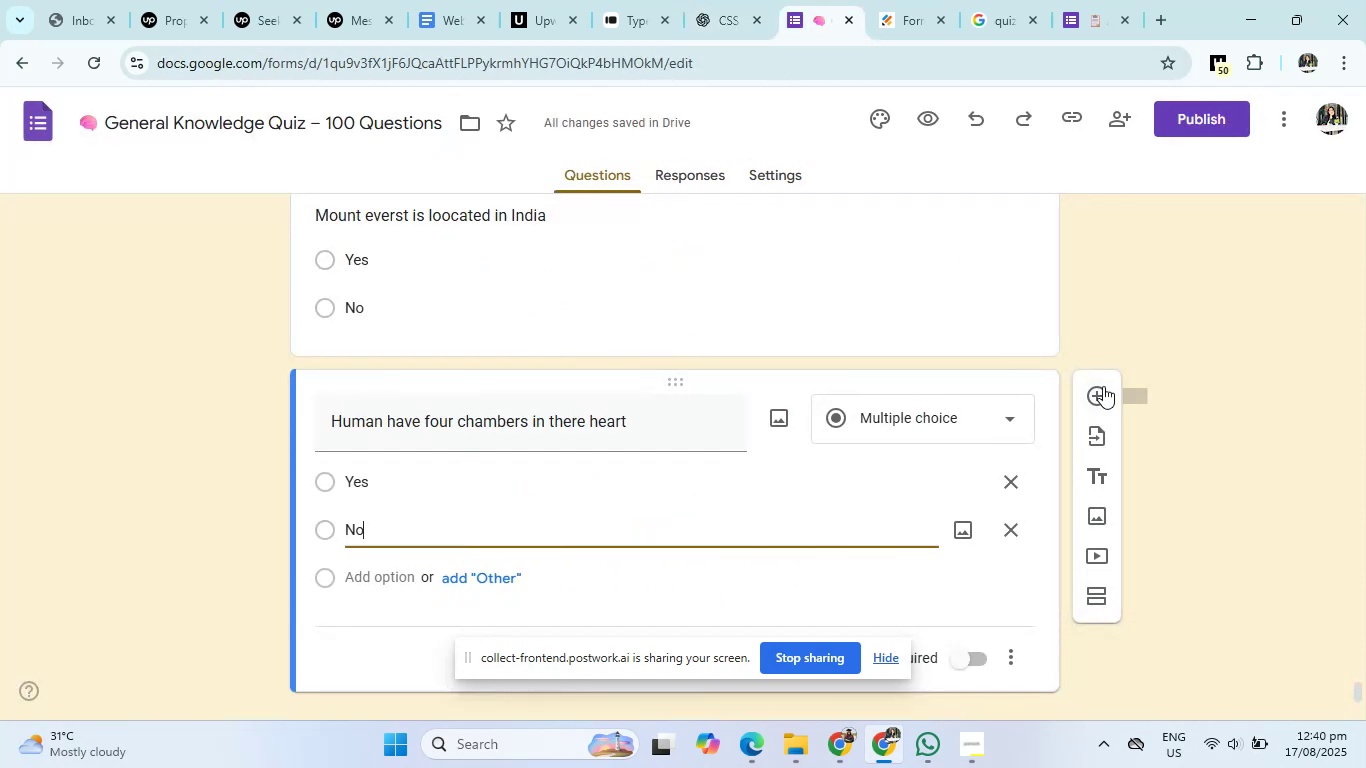 
left_click([1099, 388])
 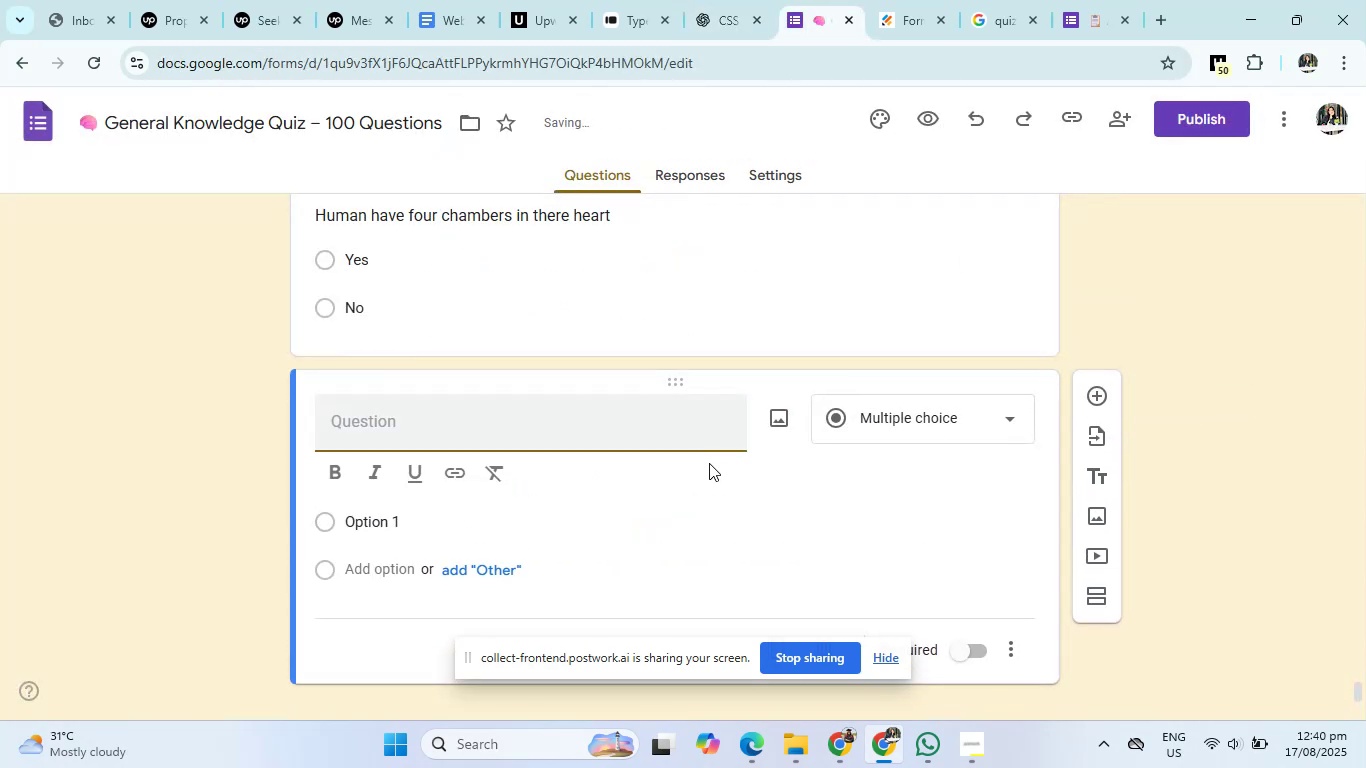 
type(The curency of Japan is )
 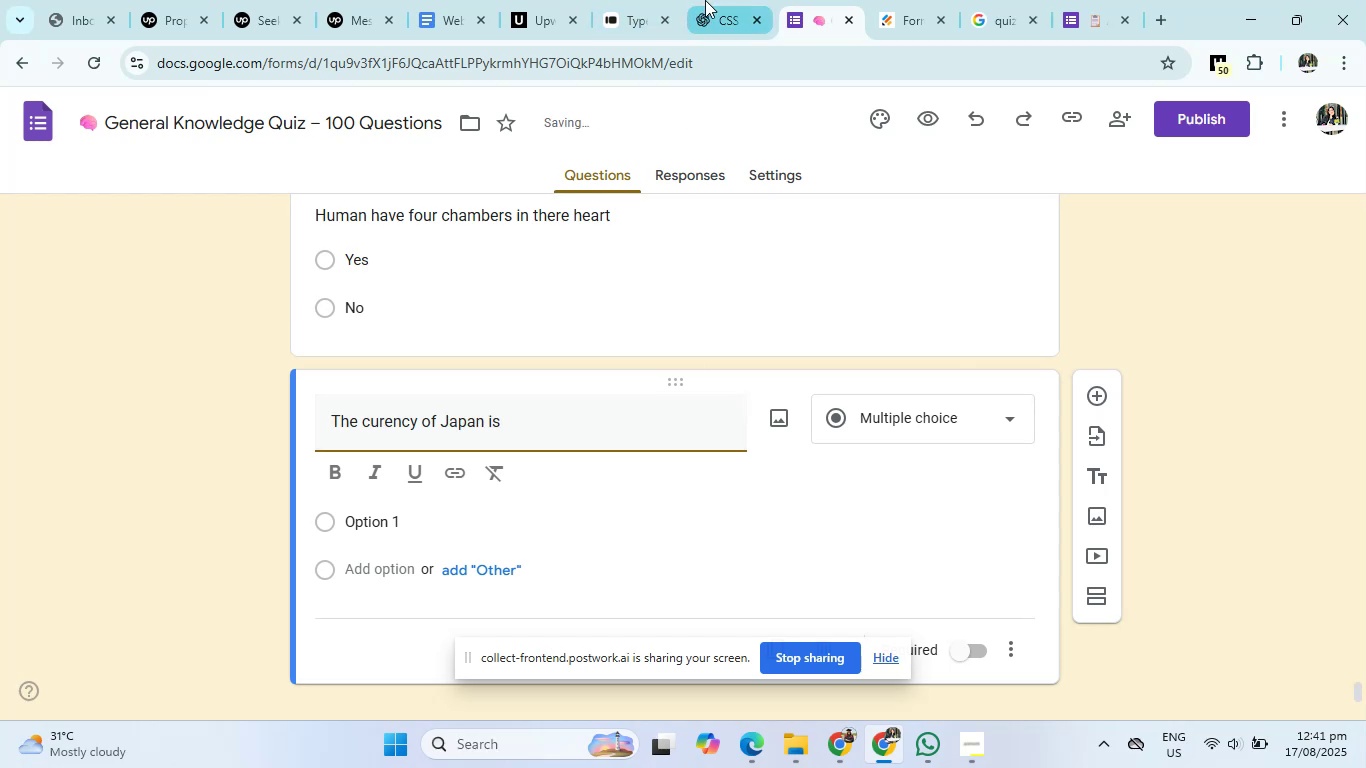 
left_click([707, 0])
 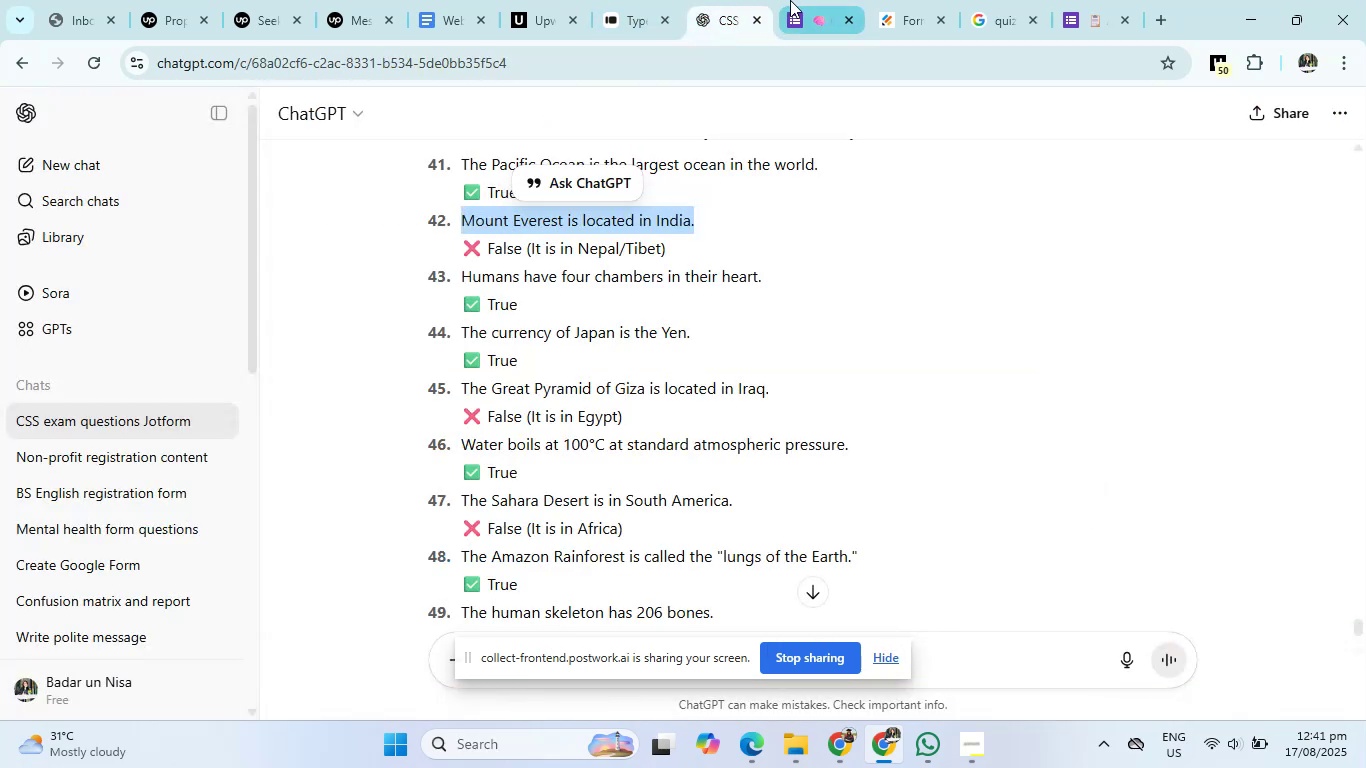 
left_click([800, 0])
 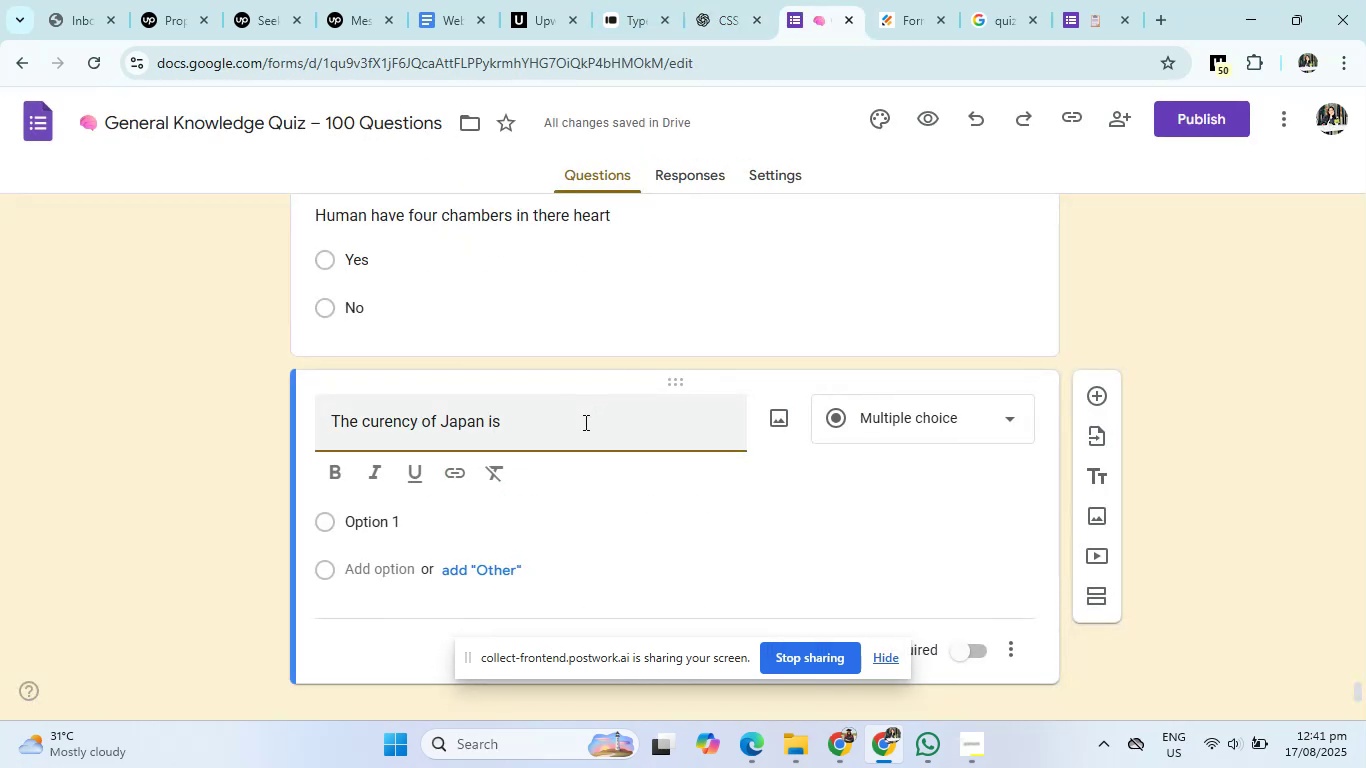 
left_click([584, 422])
 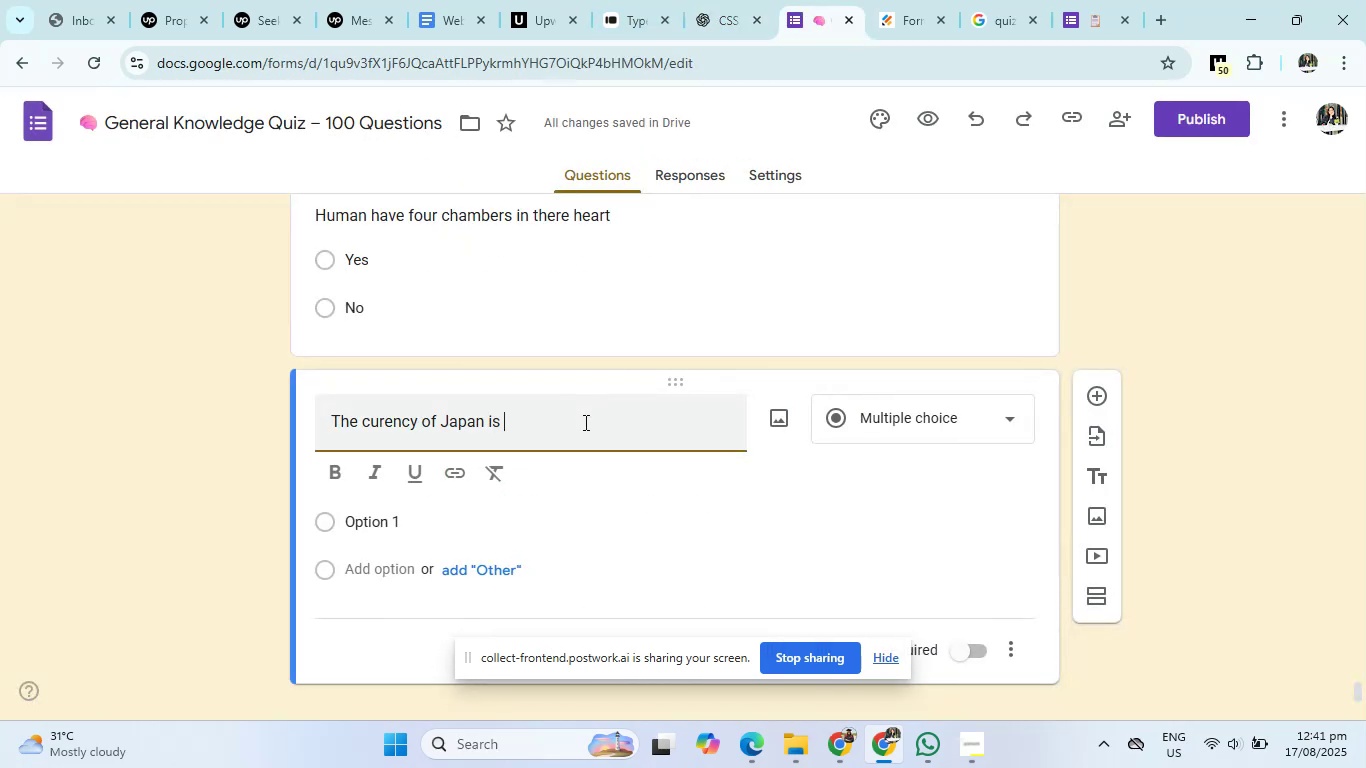 
type(Yen)
 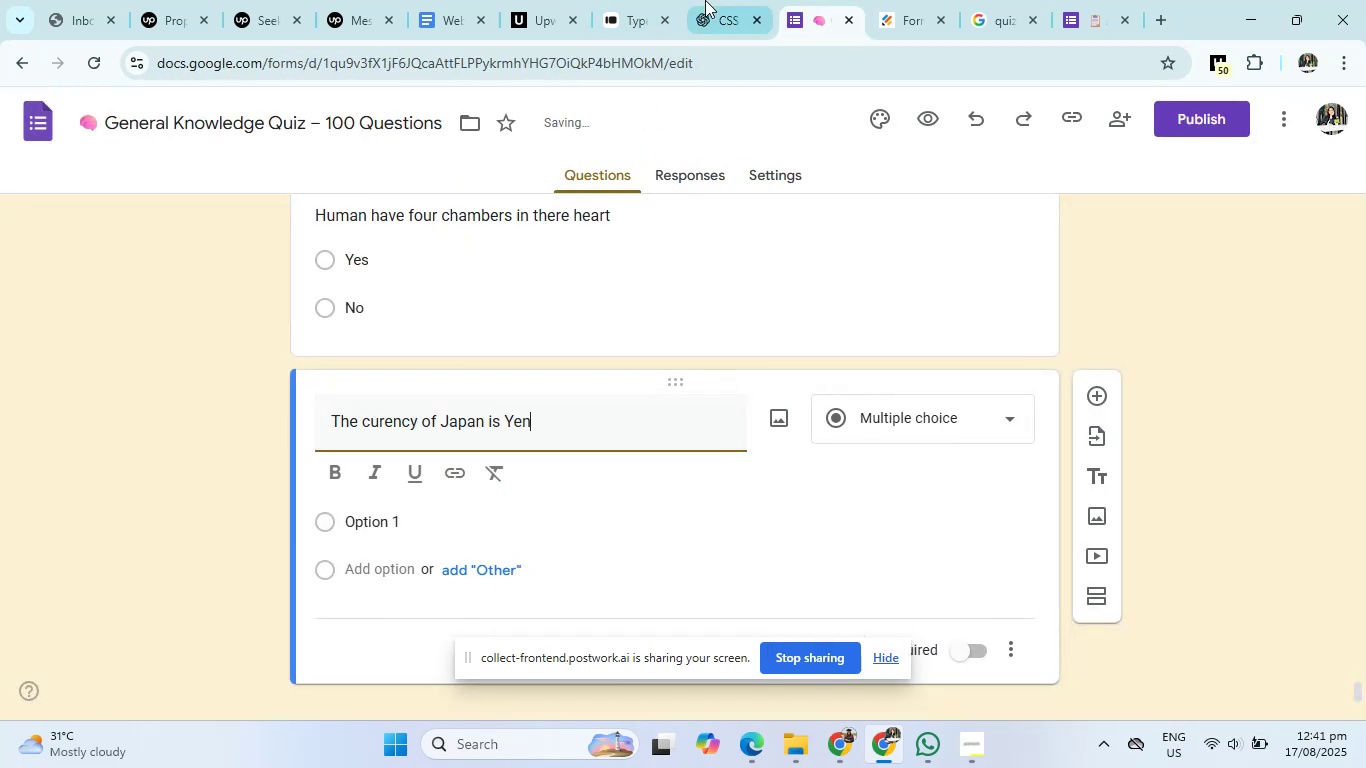 
left_click([708, 0])
 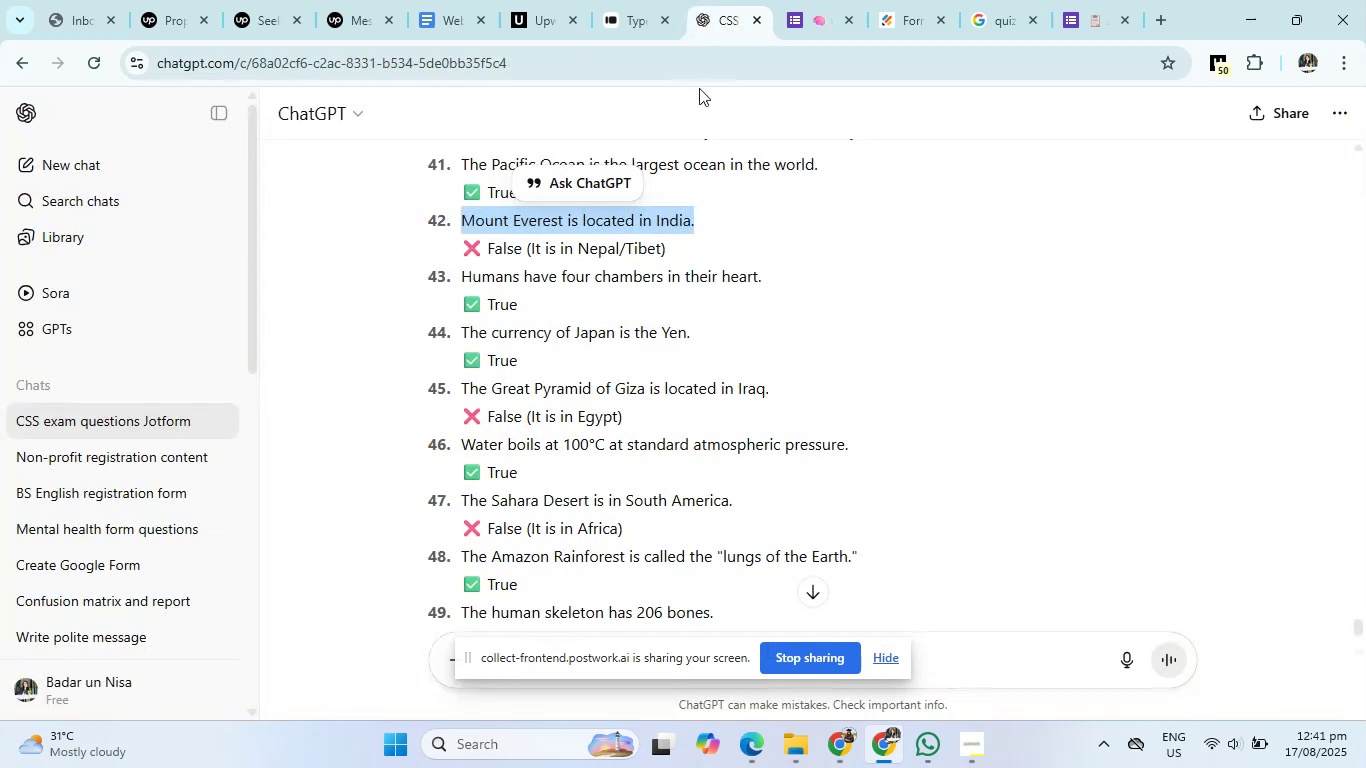 
mouse_move([700, 339])
 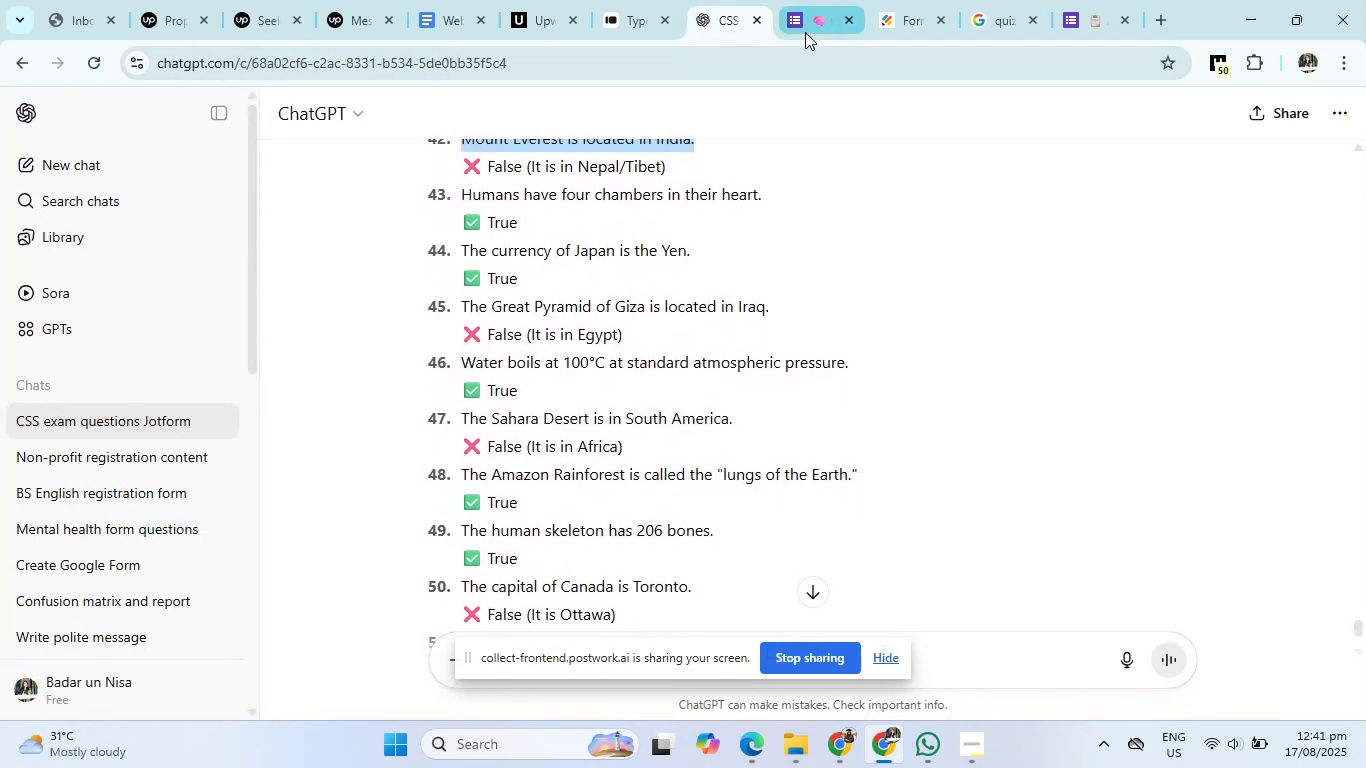 
left_click([805, 32])
 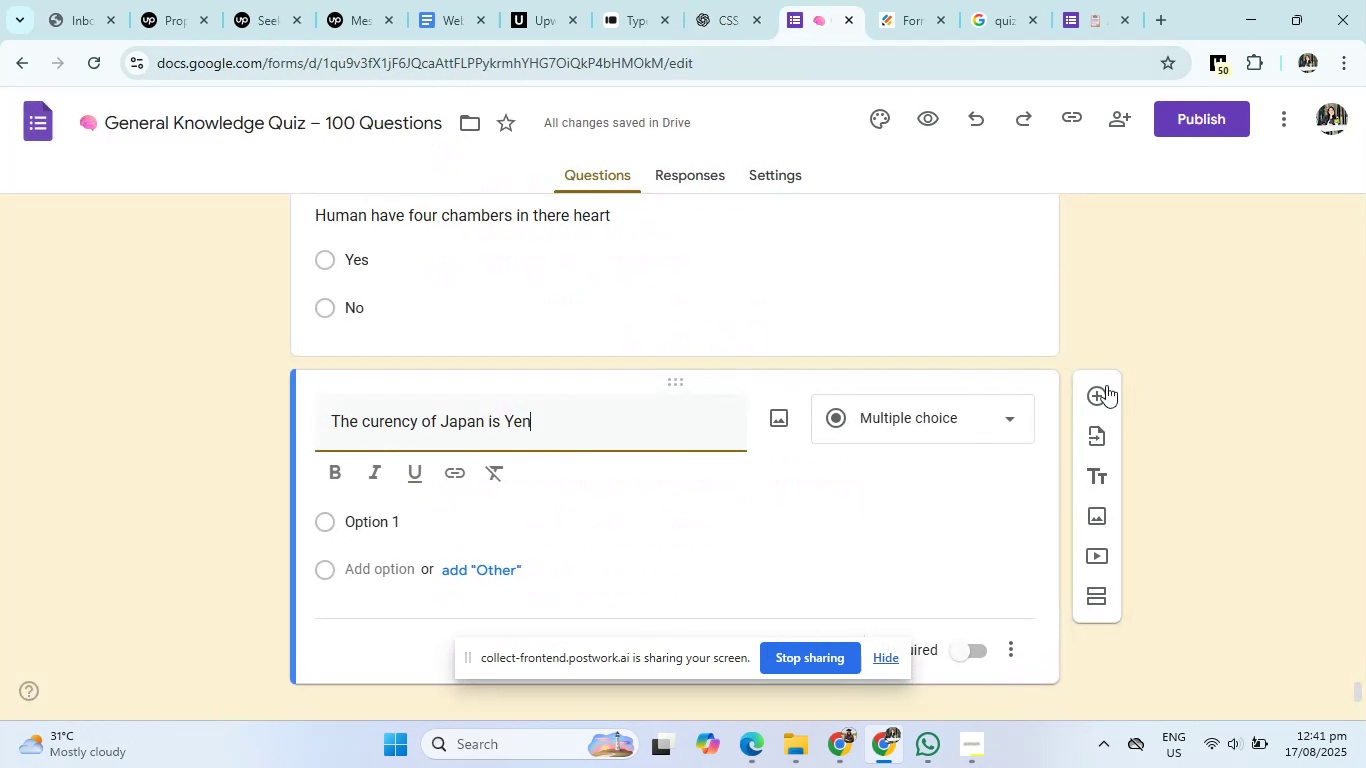 
left_click([1098, 385])
 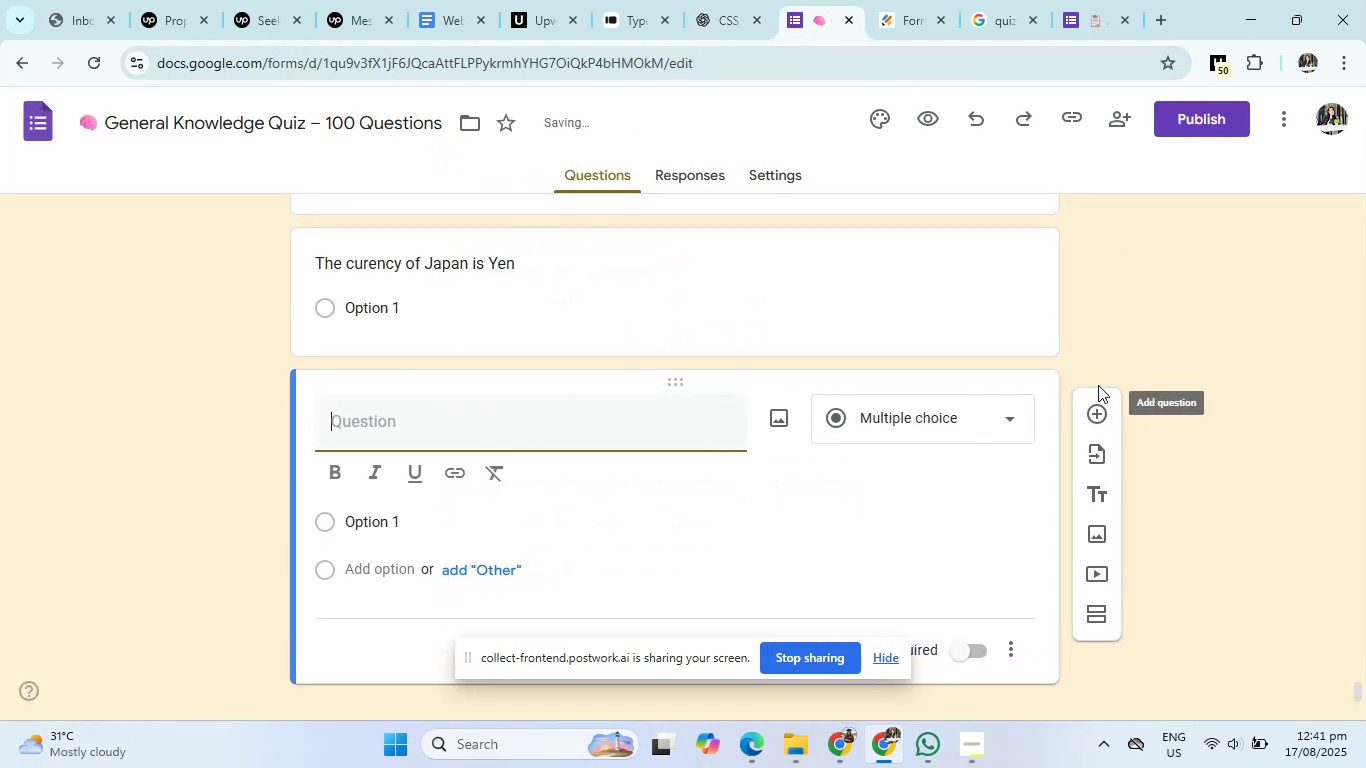 
type(The great Pyramid of Giza is located in irqa)
key(Backspace)
key(Backspace)
key(Backspace)
key(Backspace)
type(Irq)
key(Backspace)
type(aq)
 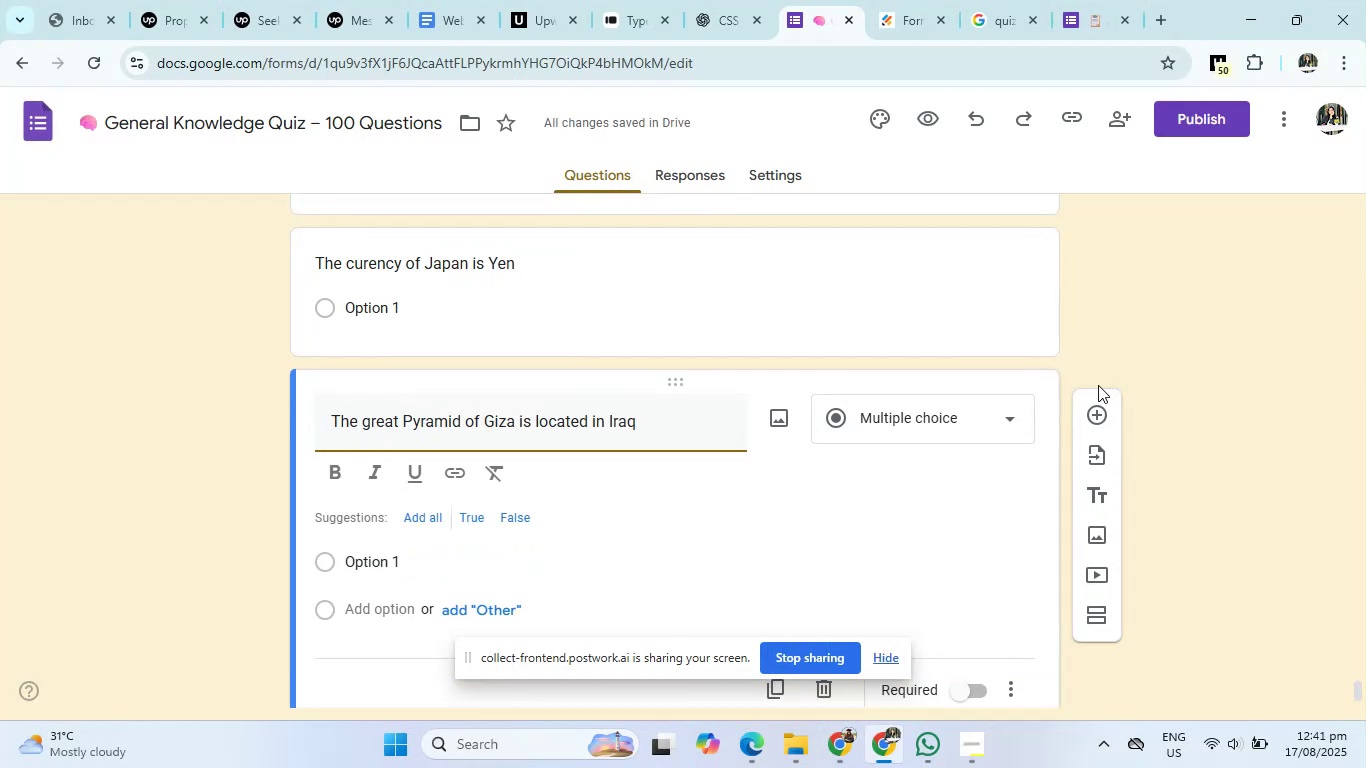 
wait(5.47)
 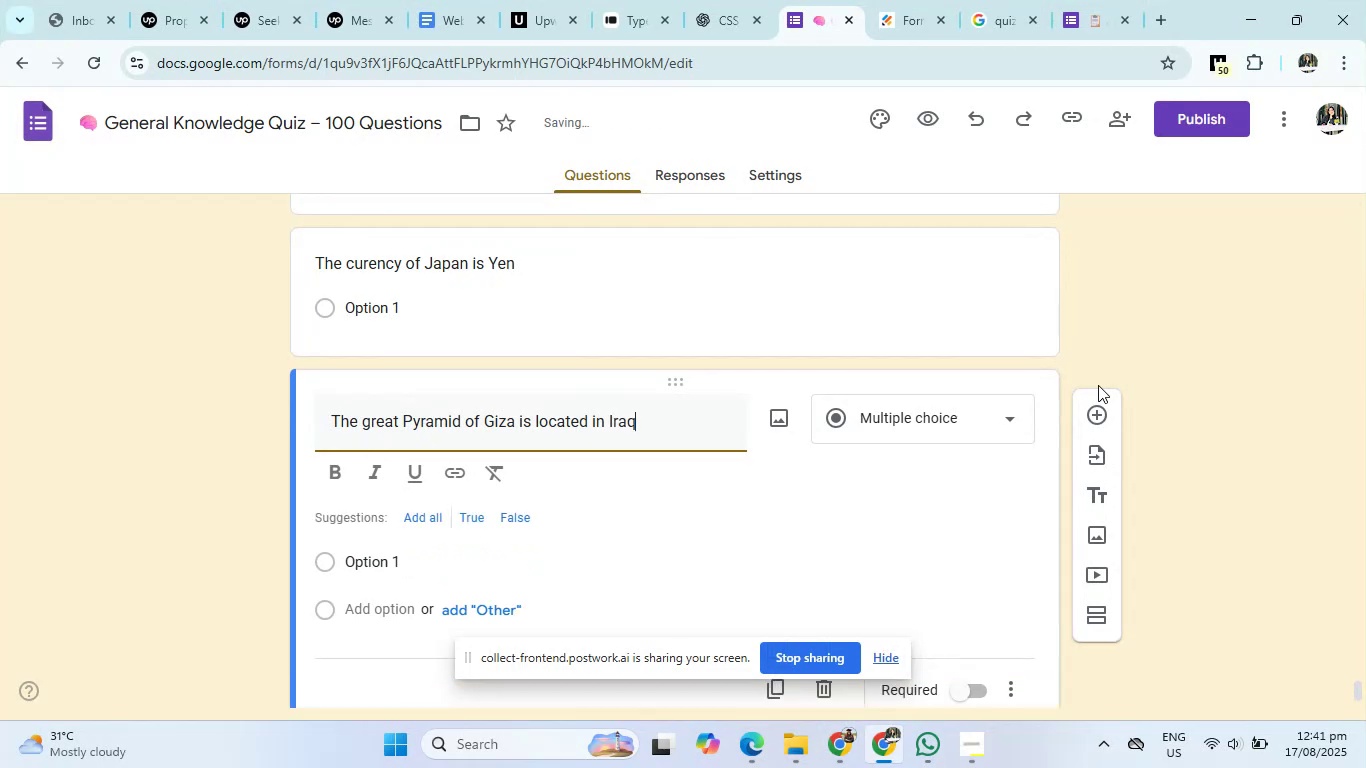 
left_click([427, 561])
 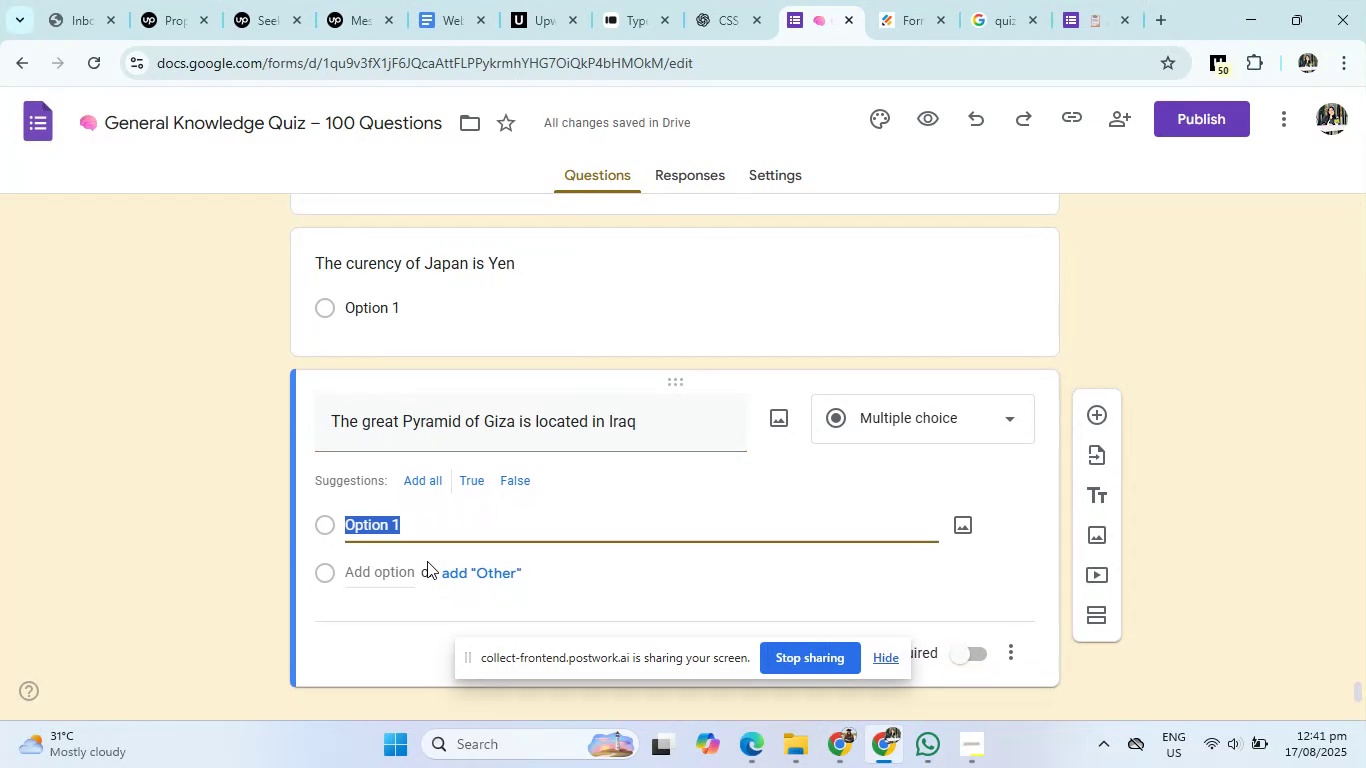 
key(Backspace)
type(Yes)
 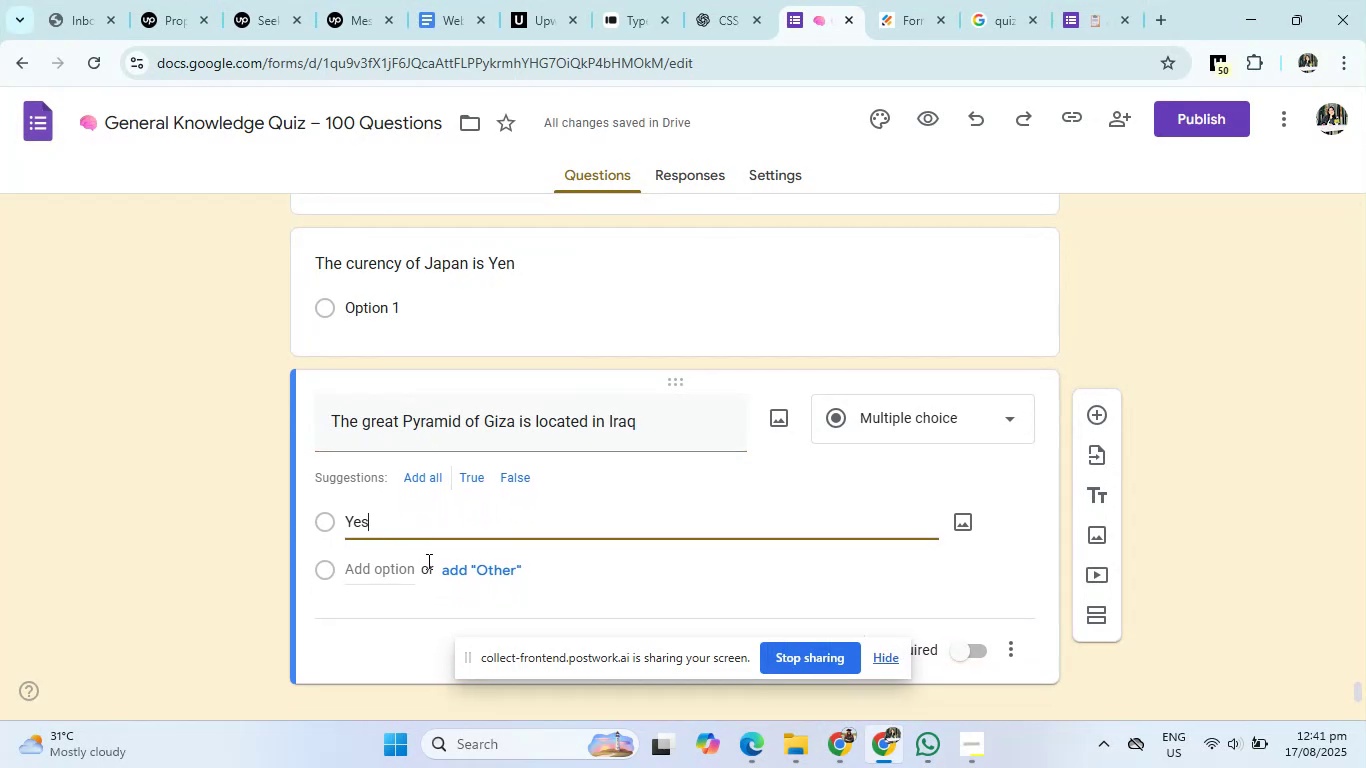 
key(Enter)
 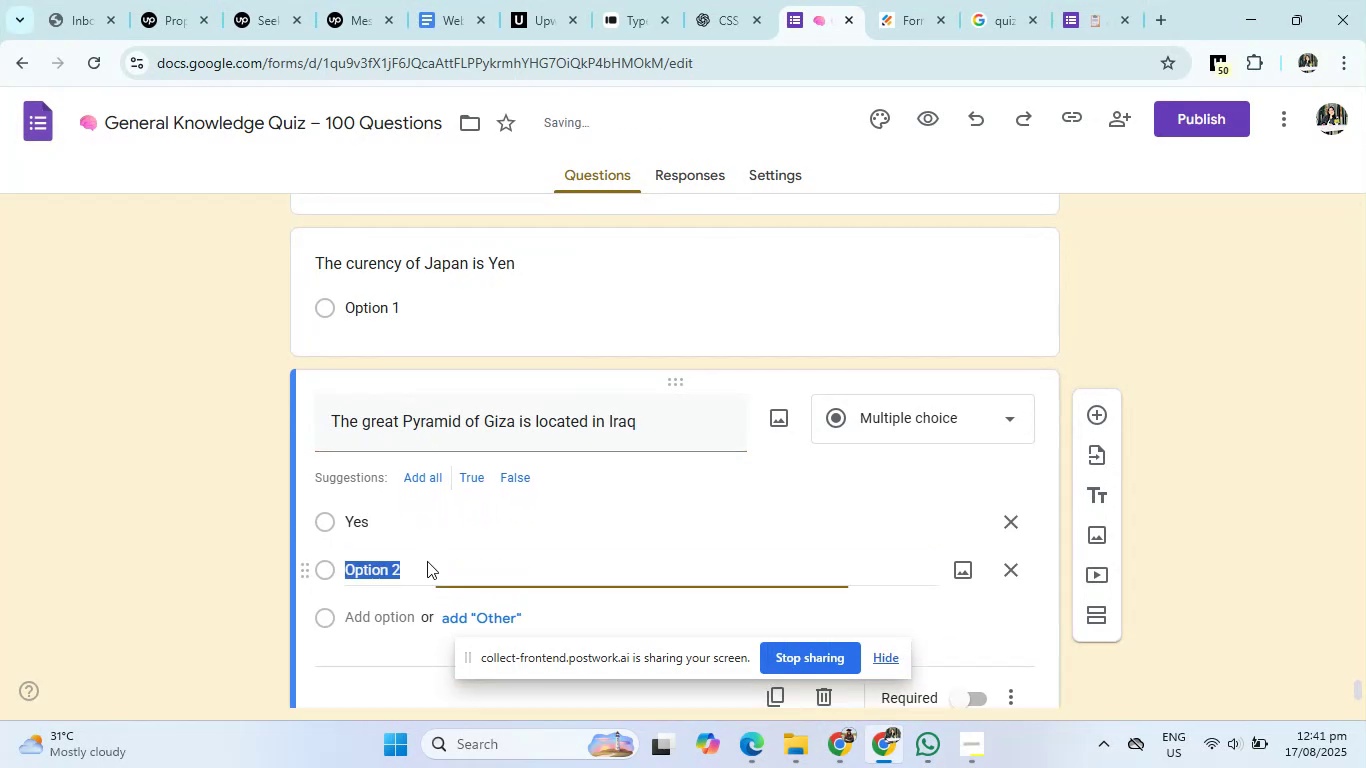 
type(No)
 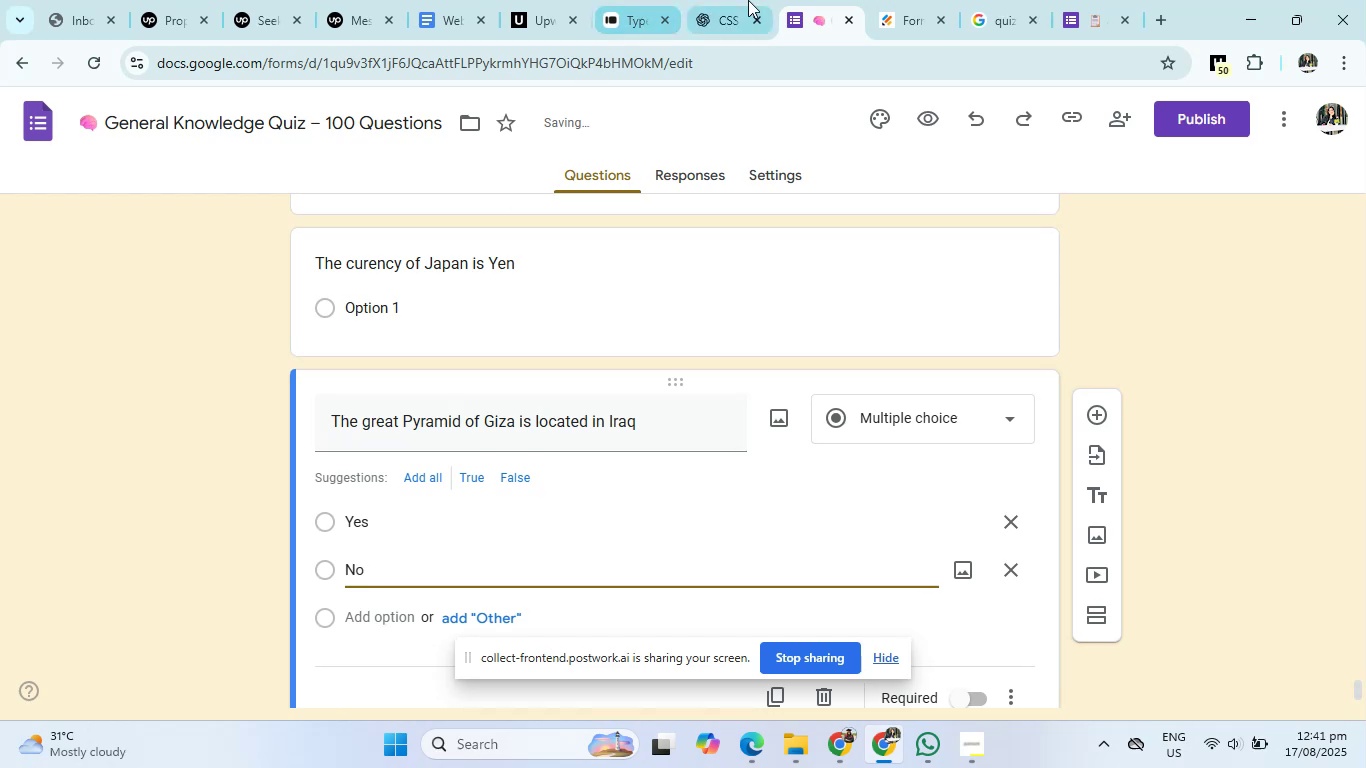 
left_click([749, 2])
 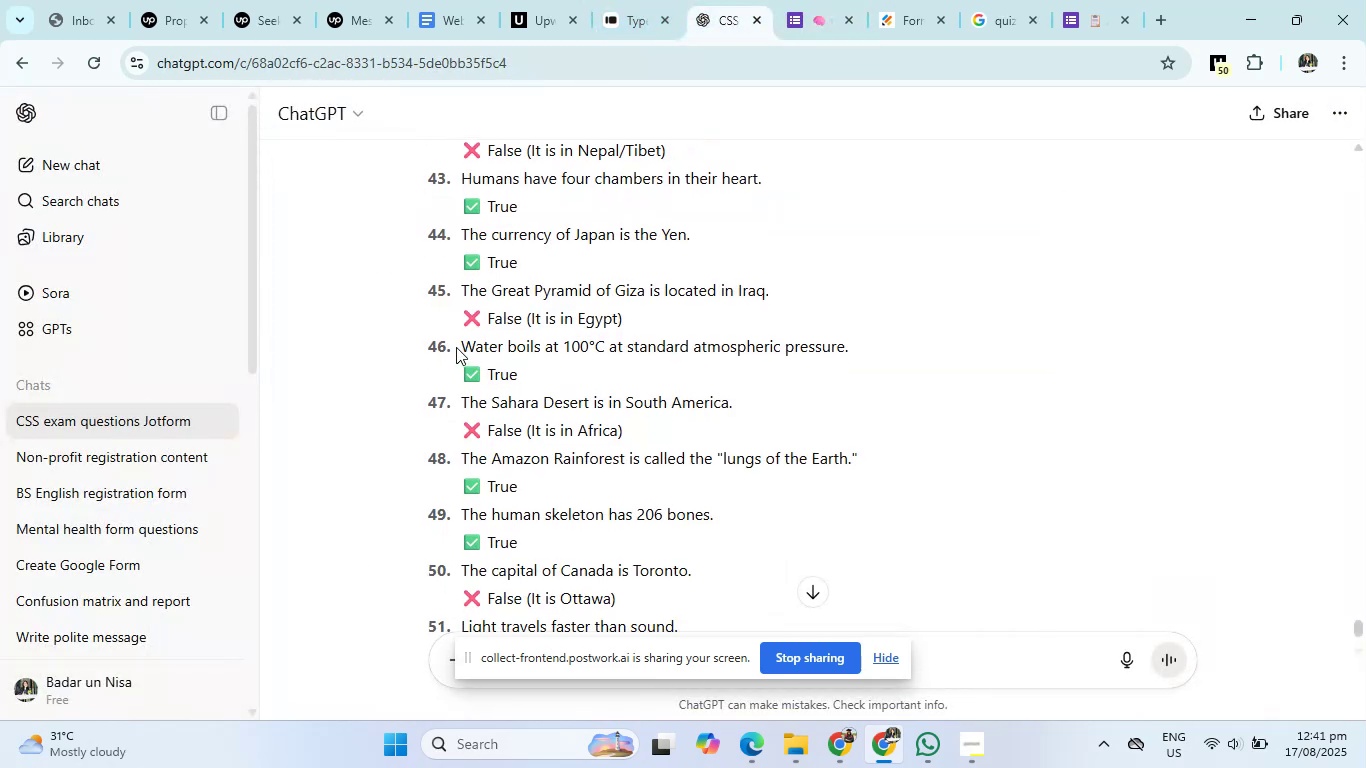 
left_click_drag(start_coordinate=[460, 345], to_coordinate=[913, 353])
 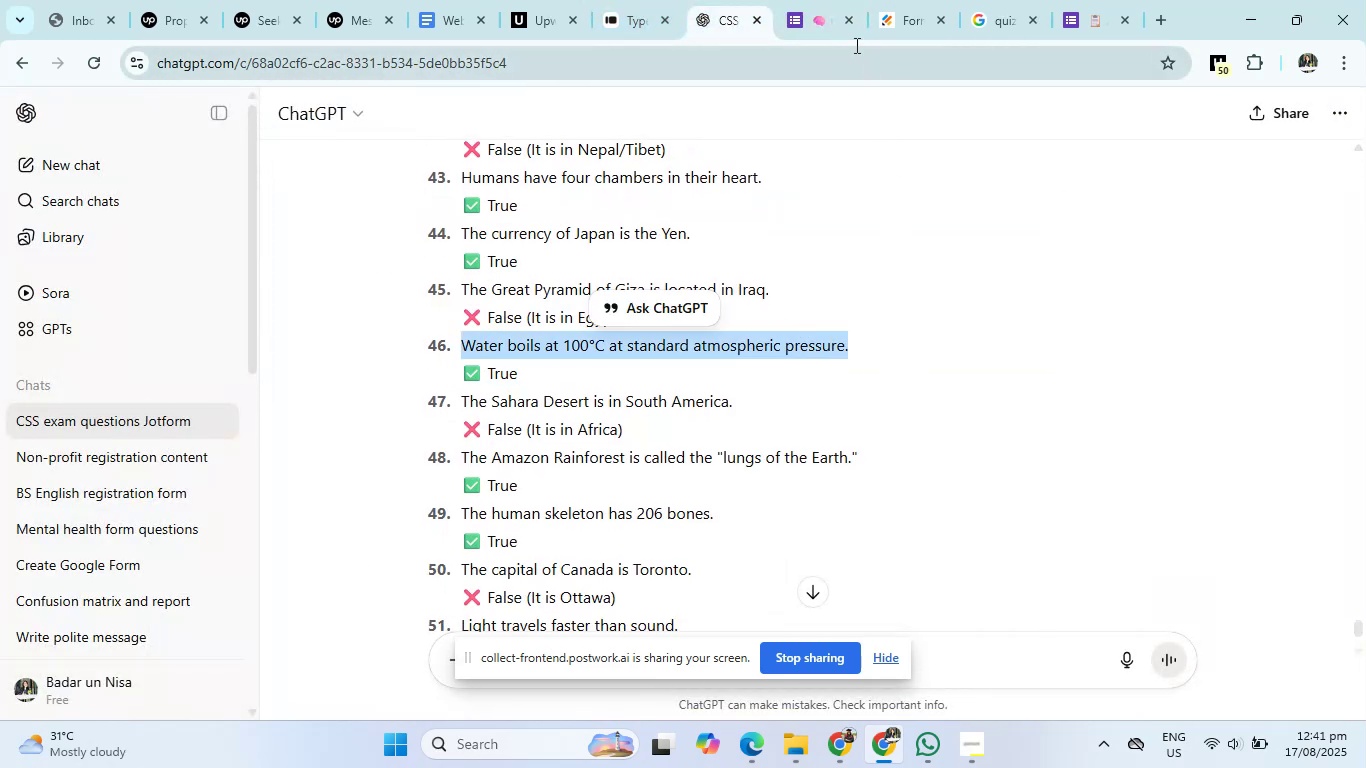 
left_click([834, 9])
 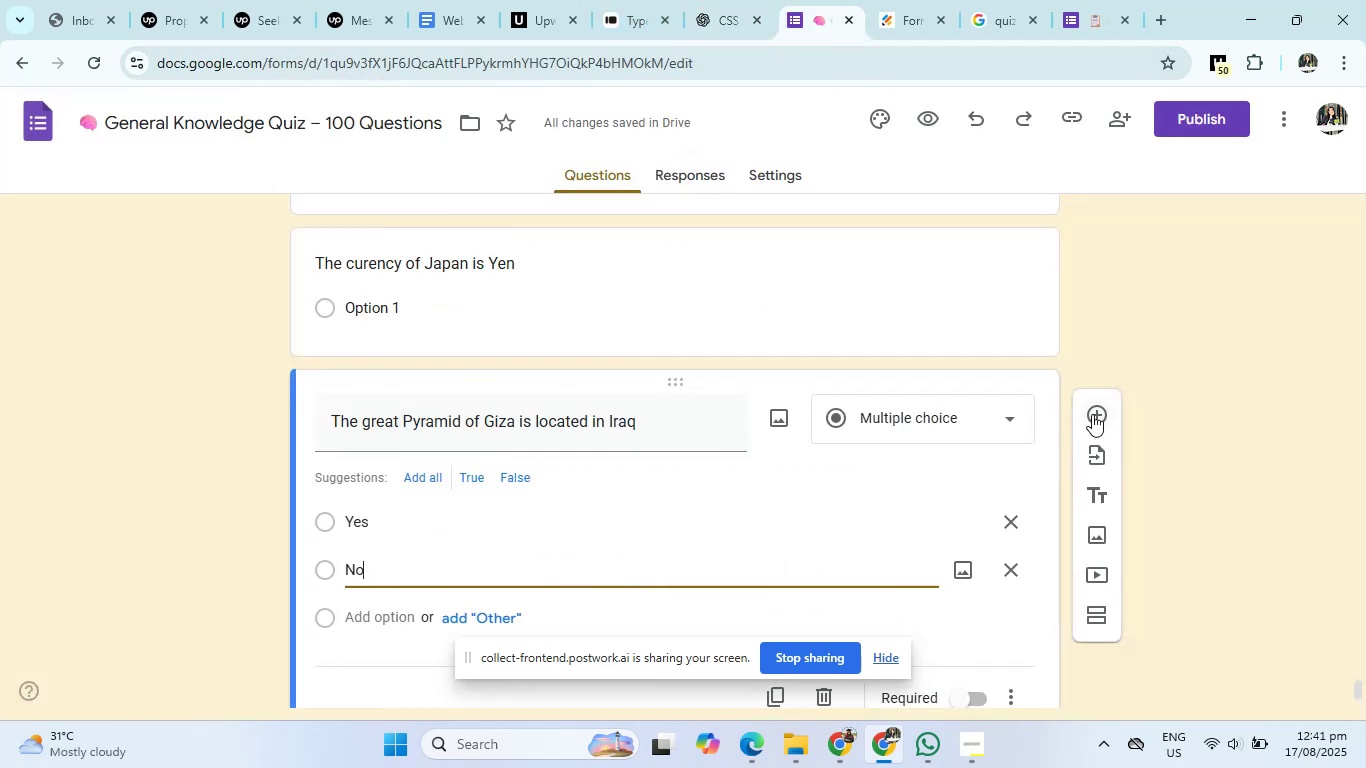 
left_click([1093, 413])
 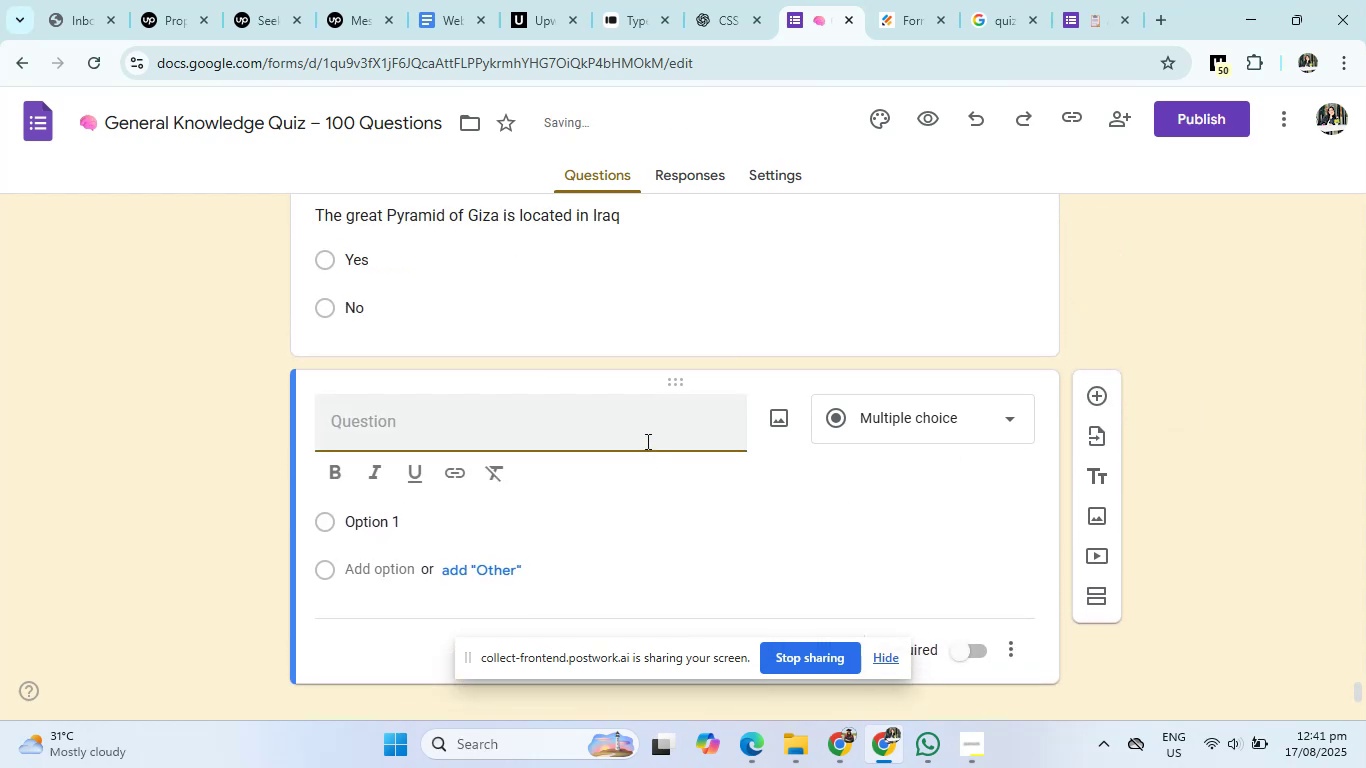 
left_click([649, 429])
 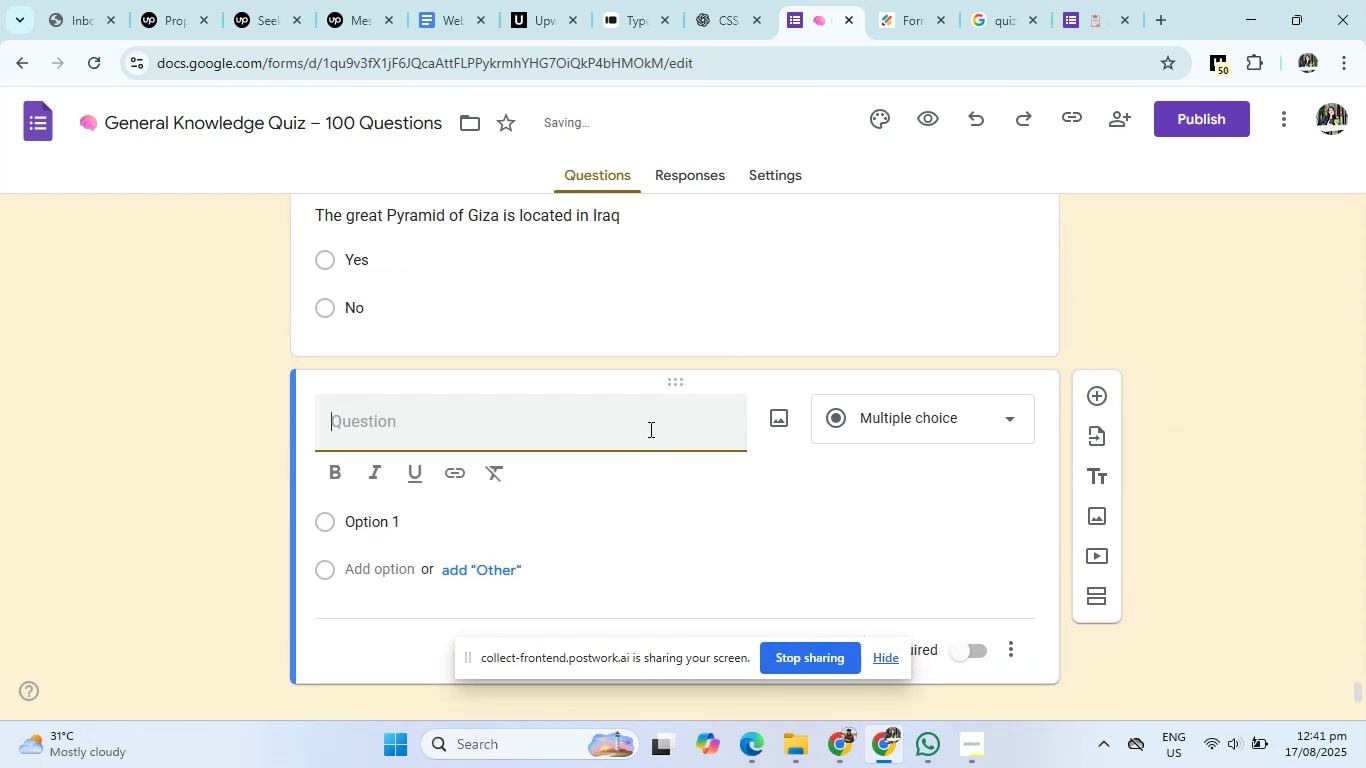 
type(Water boil at 100 )
 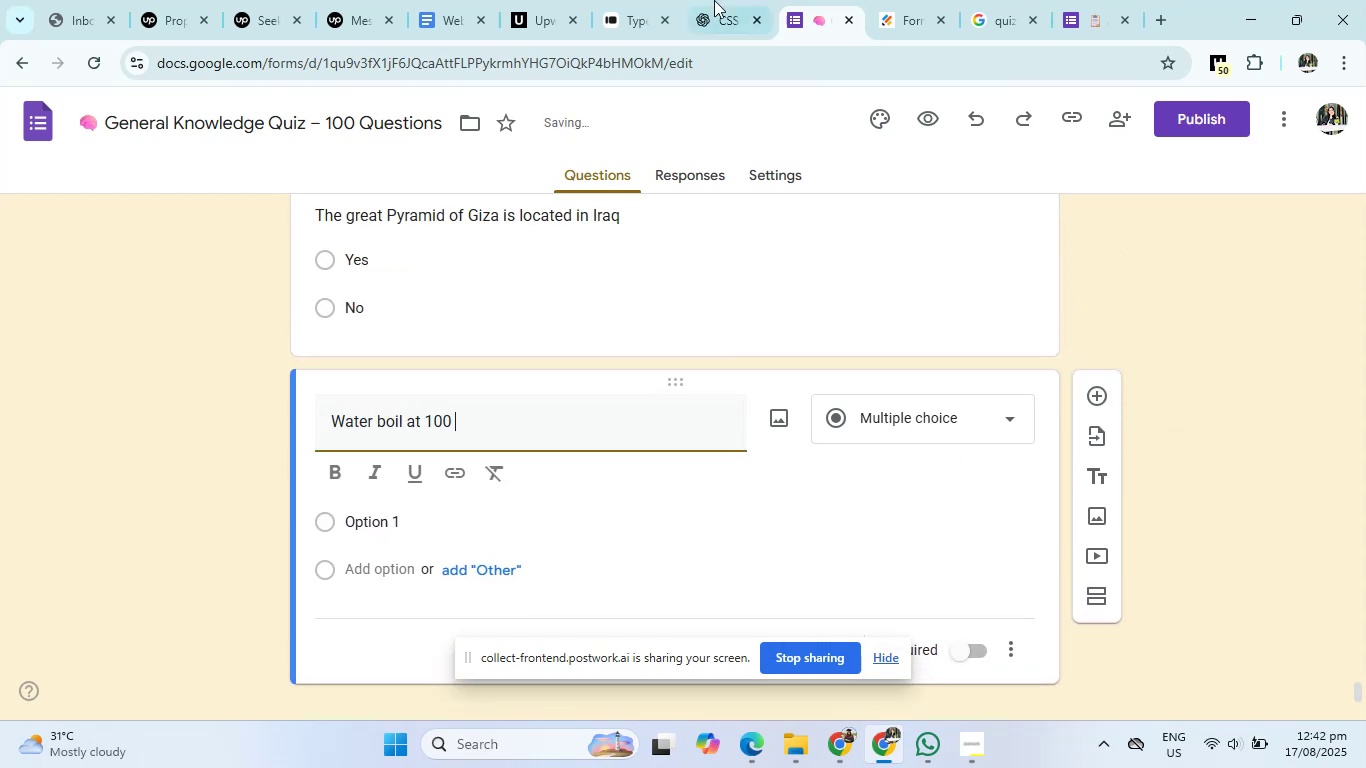 
left_click([714, 0])
 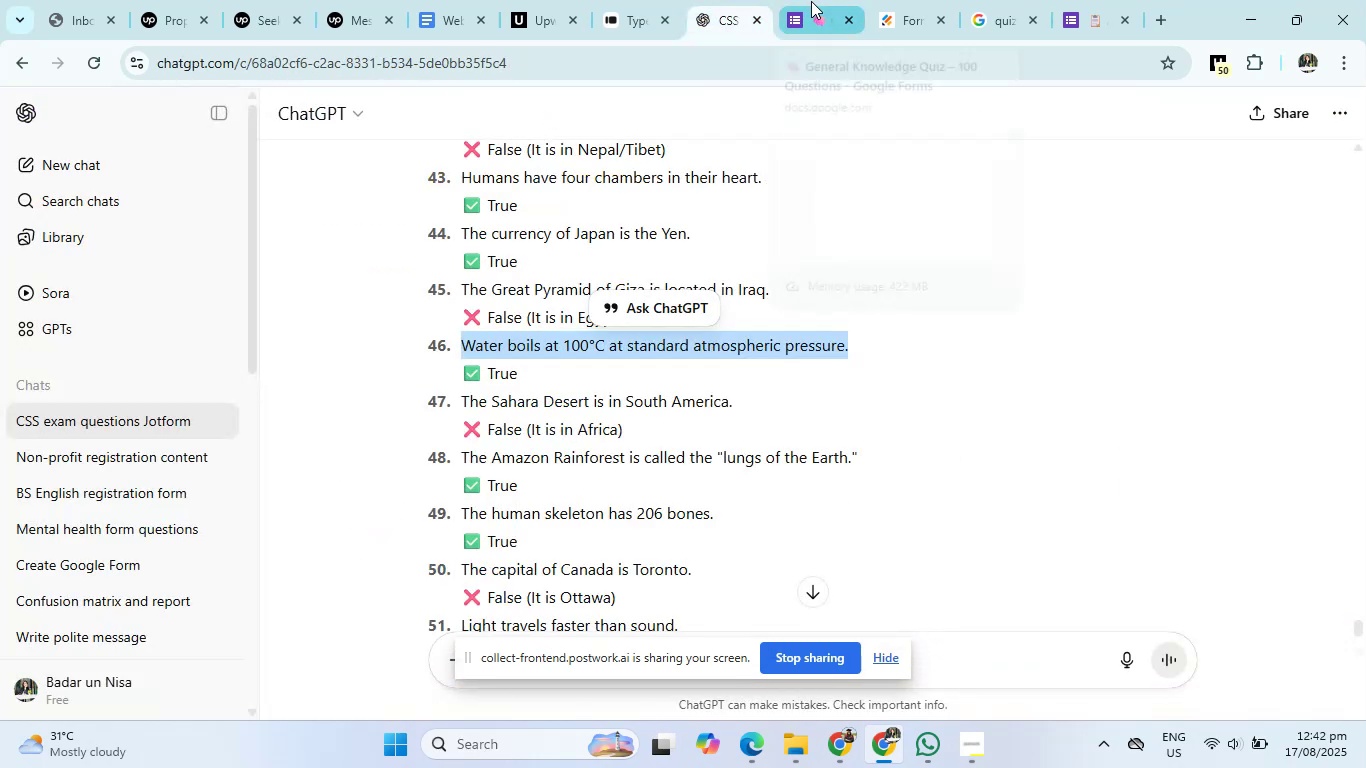 
left_click([811, 1])
 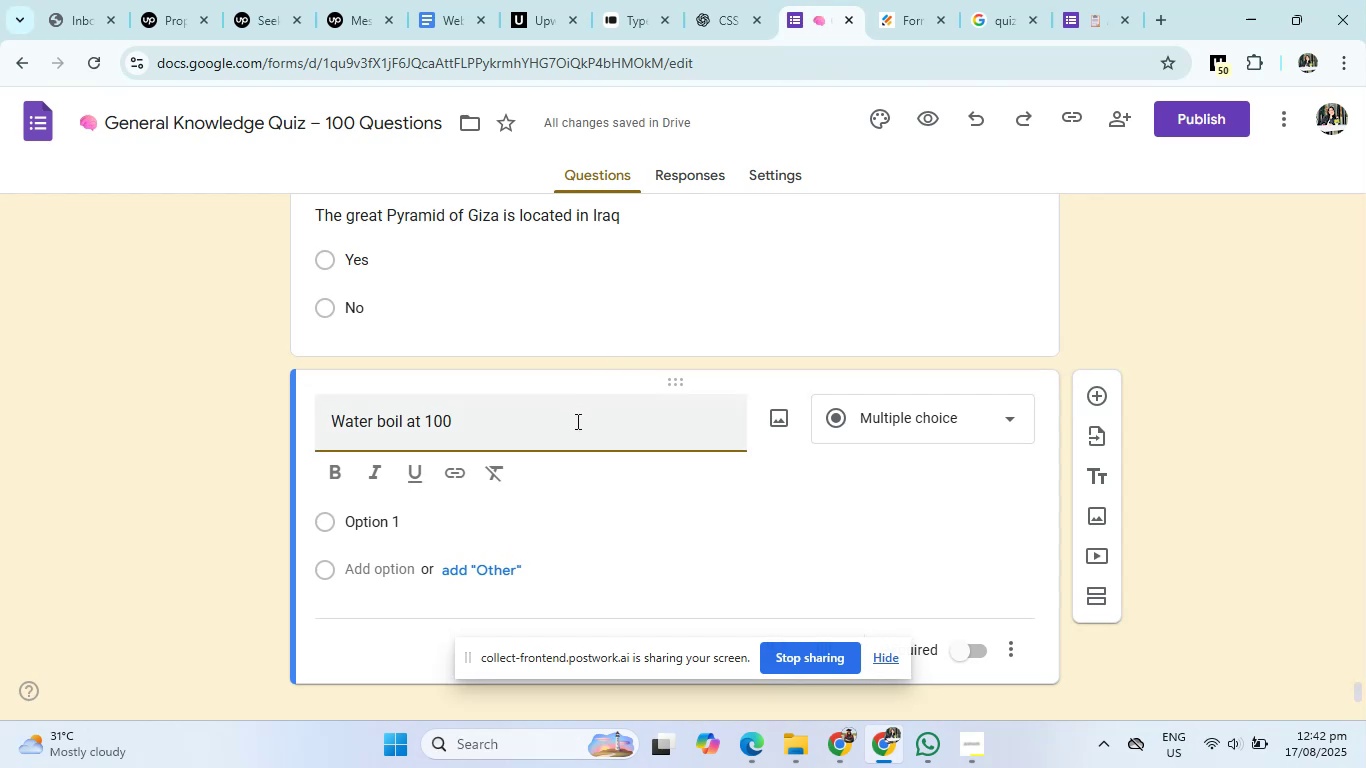 
left_click([576, 421])
 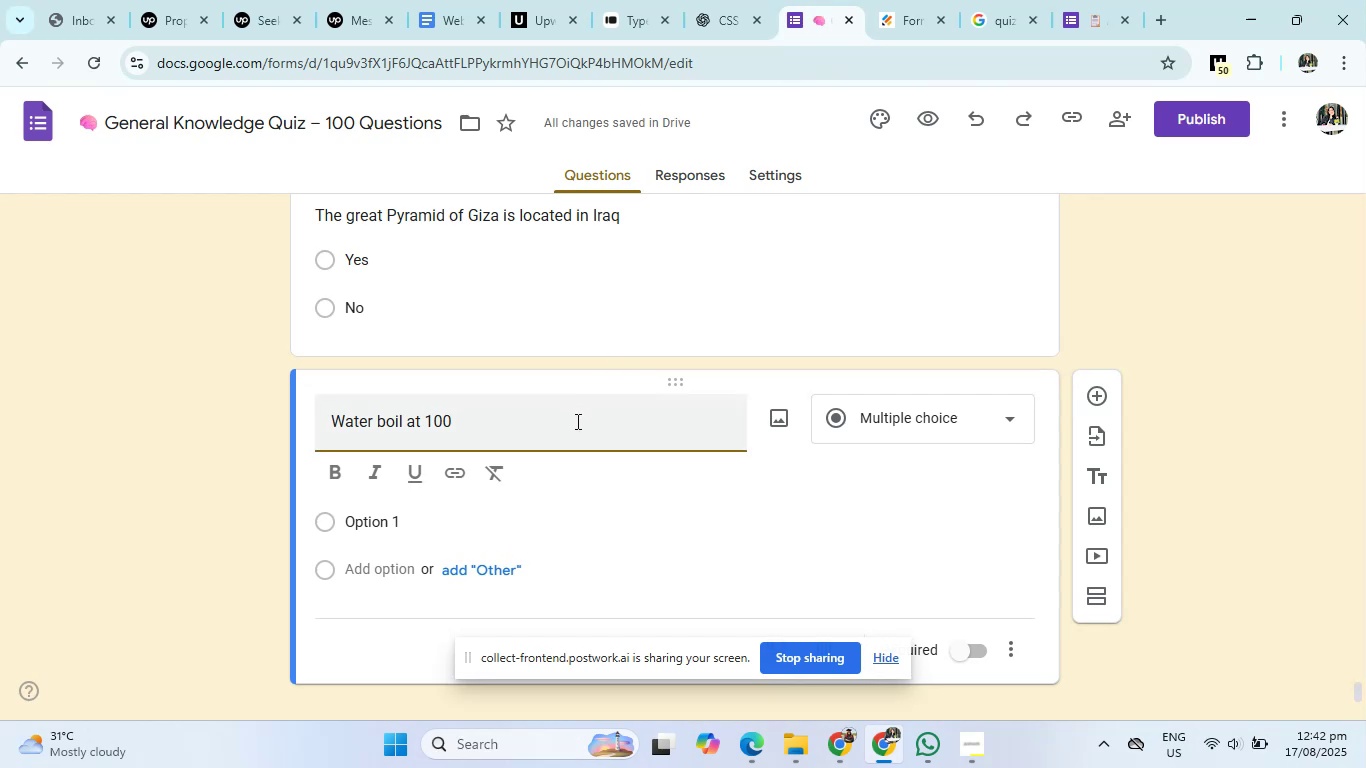 
key(Backspace)
type( degree celcius at atomspheric pressure)
 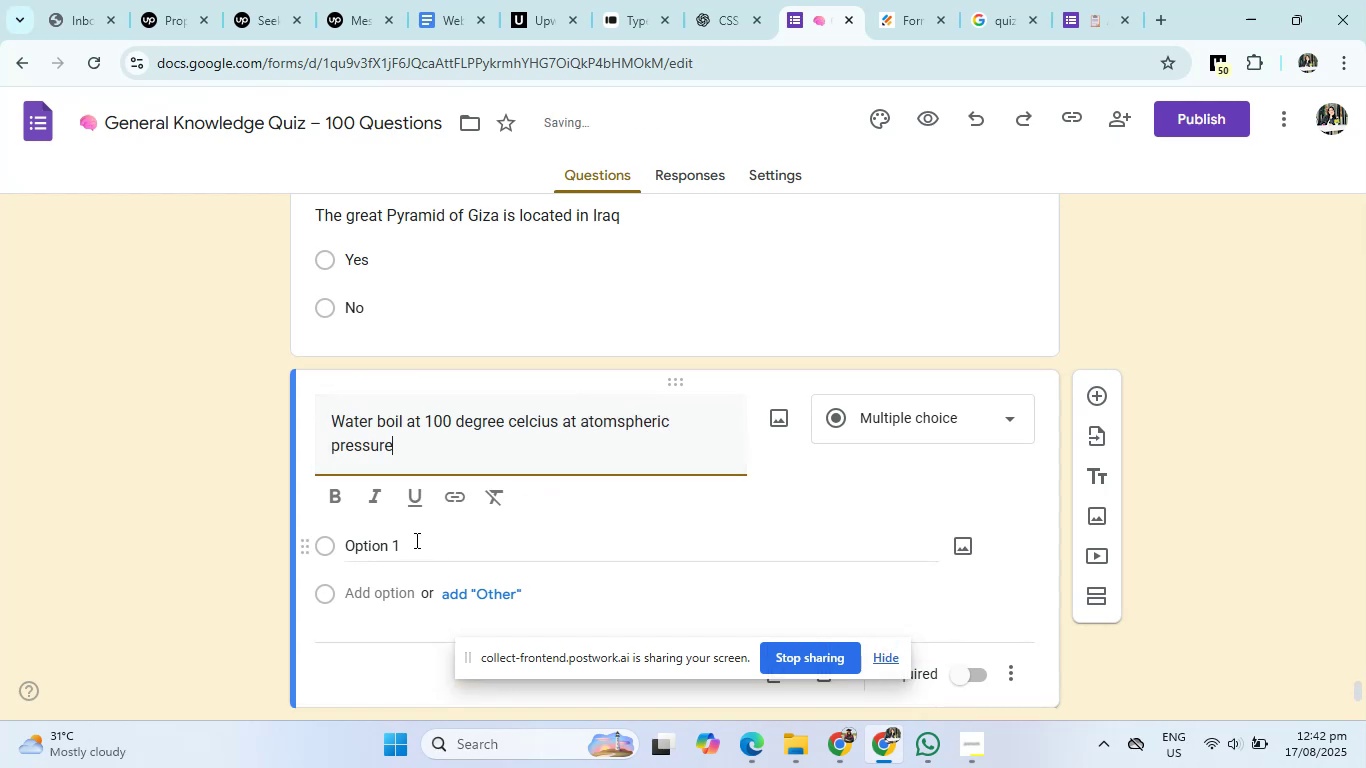 
left_click([400, 543])
 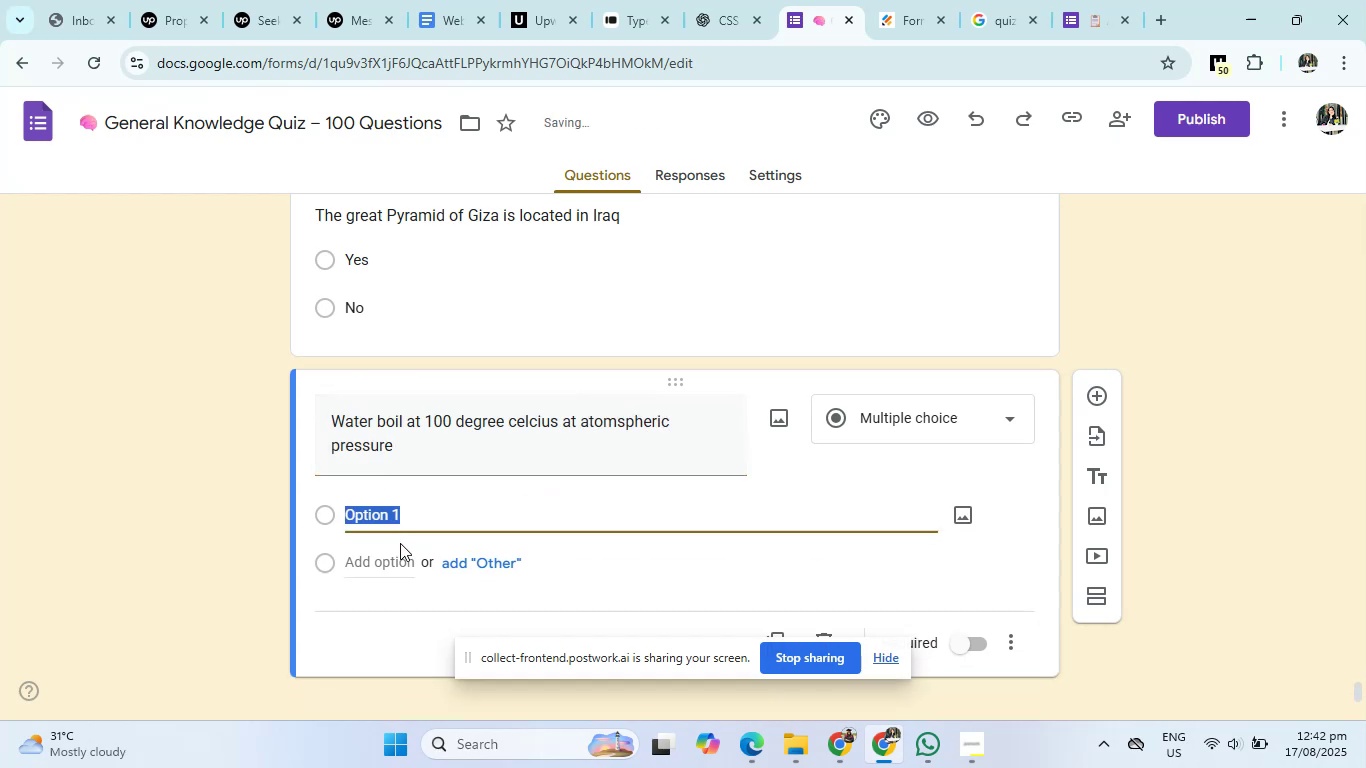 
key(Backspace)
type(yes)
key(Backspace)
key(Backspace)
key(Backspace)
type(yes)
key(Backspace)
key(Backspace)
key(Backspace)
type(Yes)
 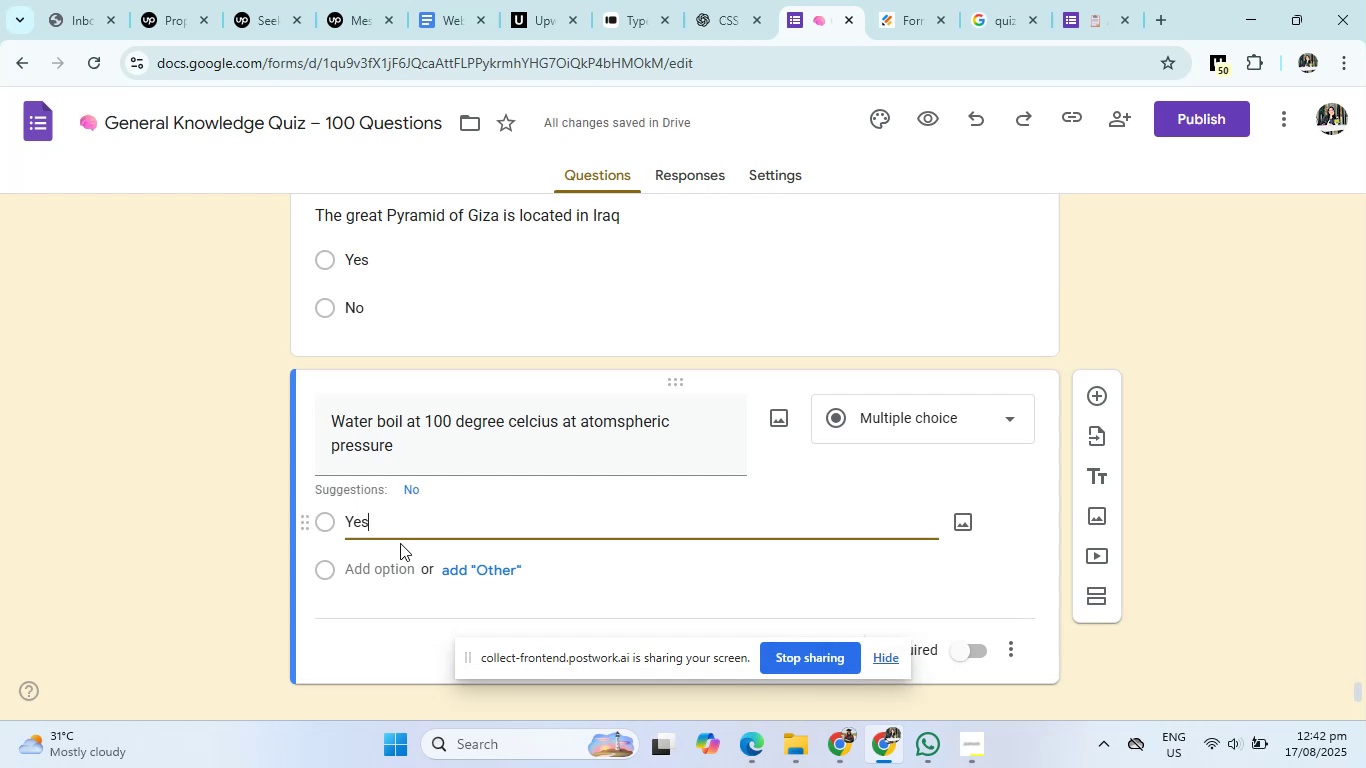 
key(Enter)
 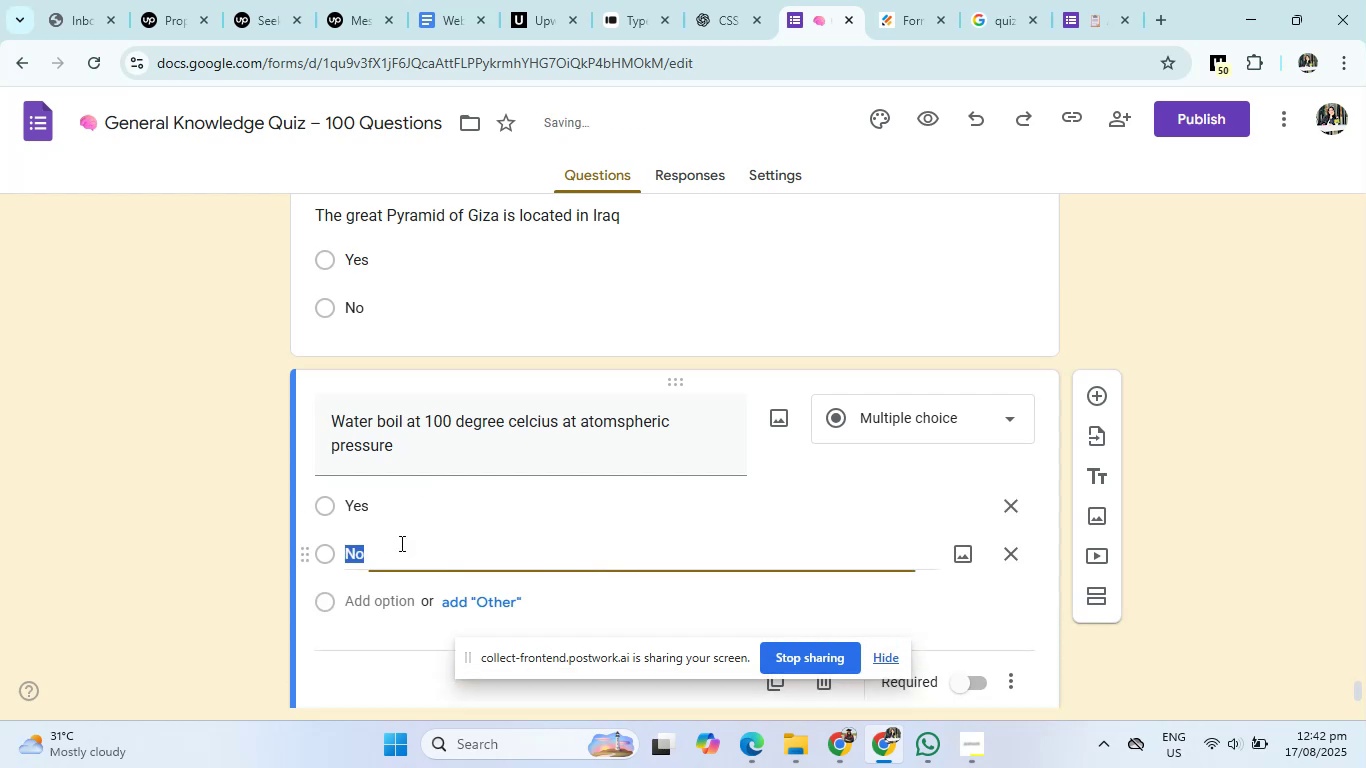 
type(No)
 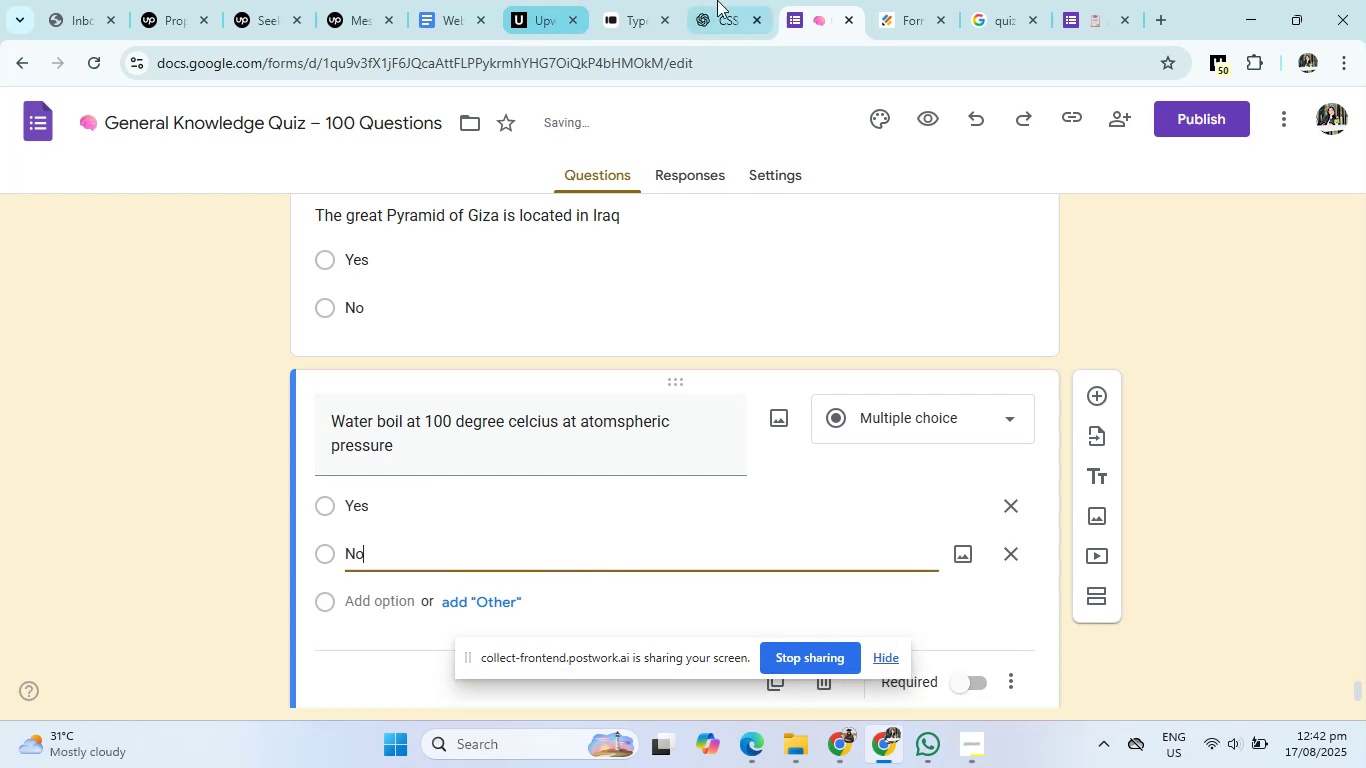 
left_click([717, 0])
 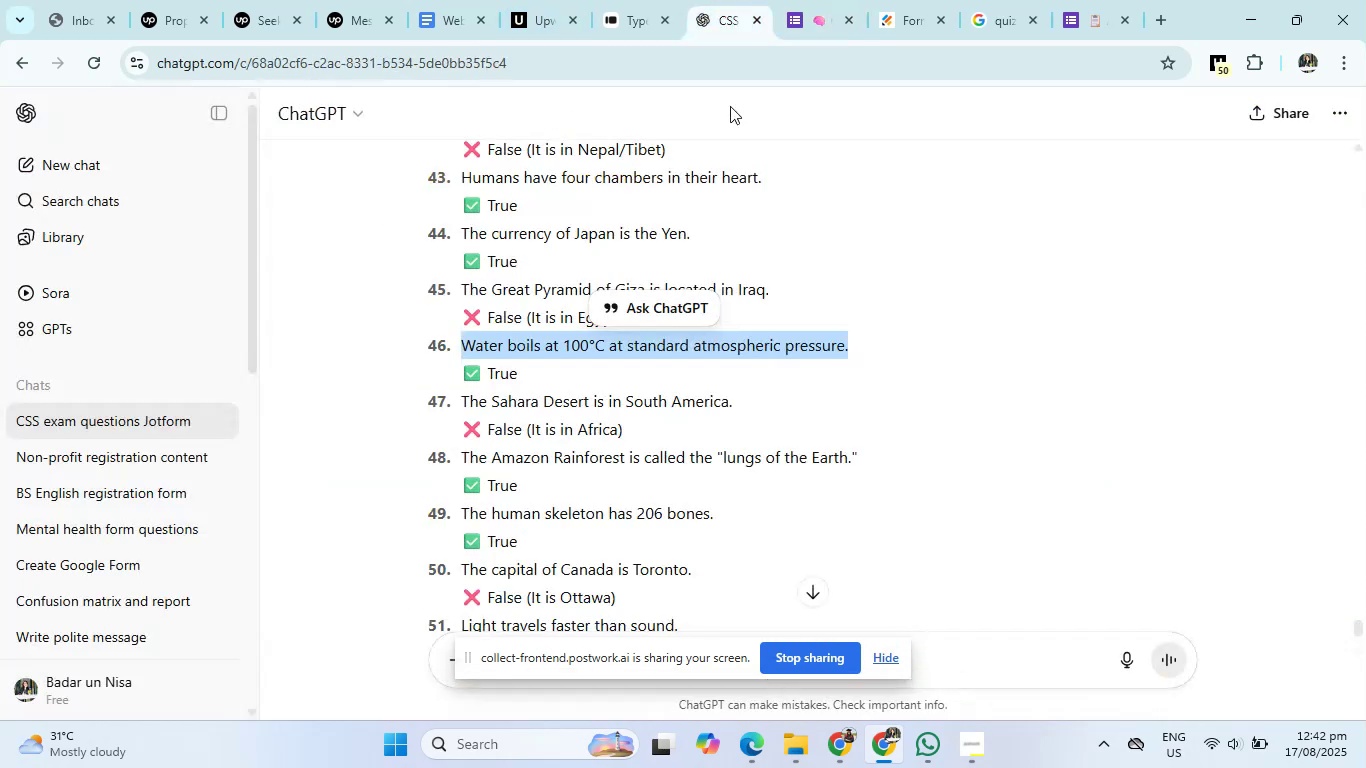 
mouse_move([732, 297])
 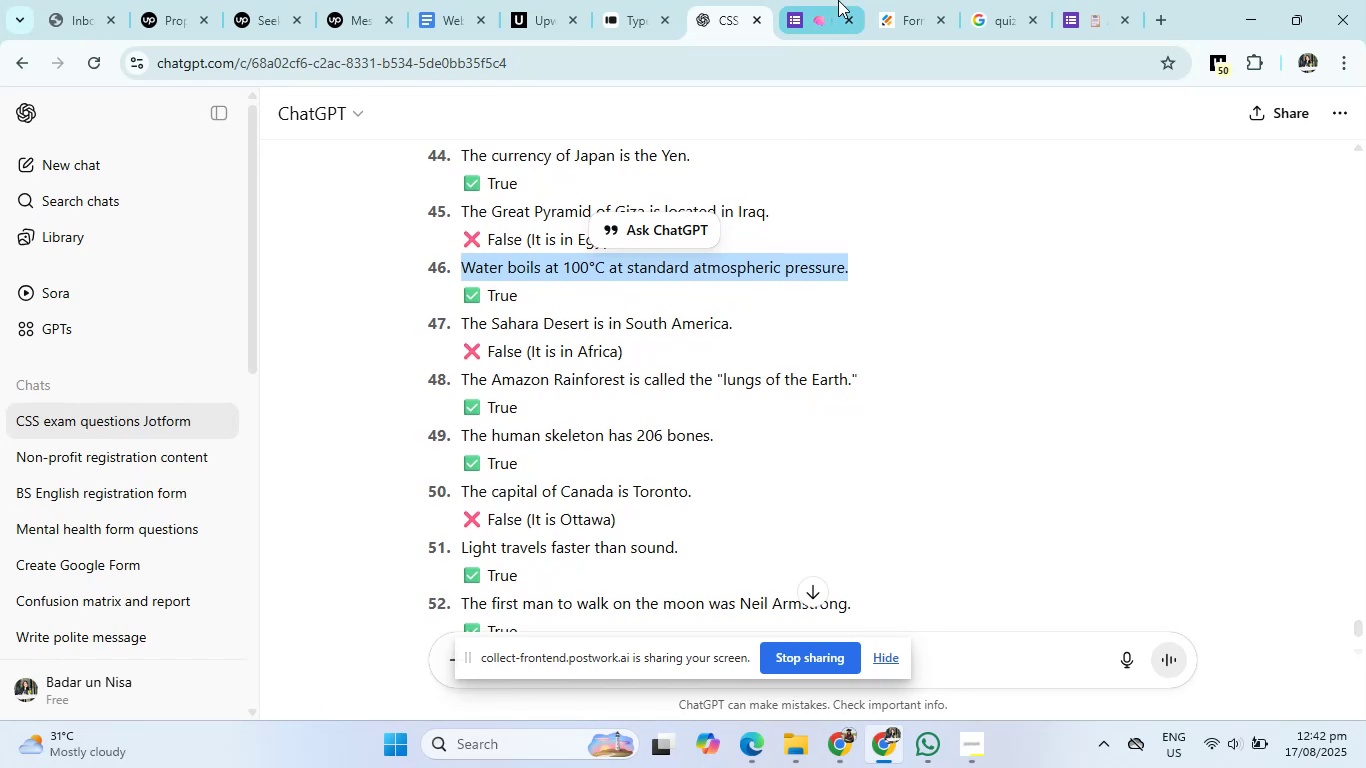 
left_click([838, 0])
 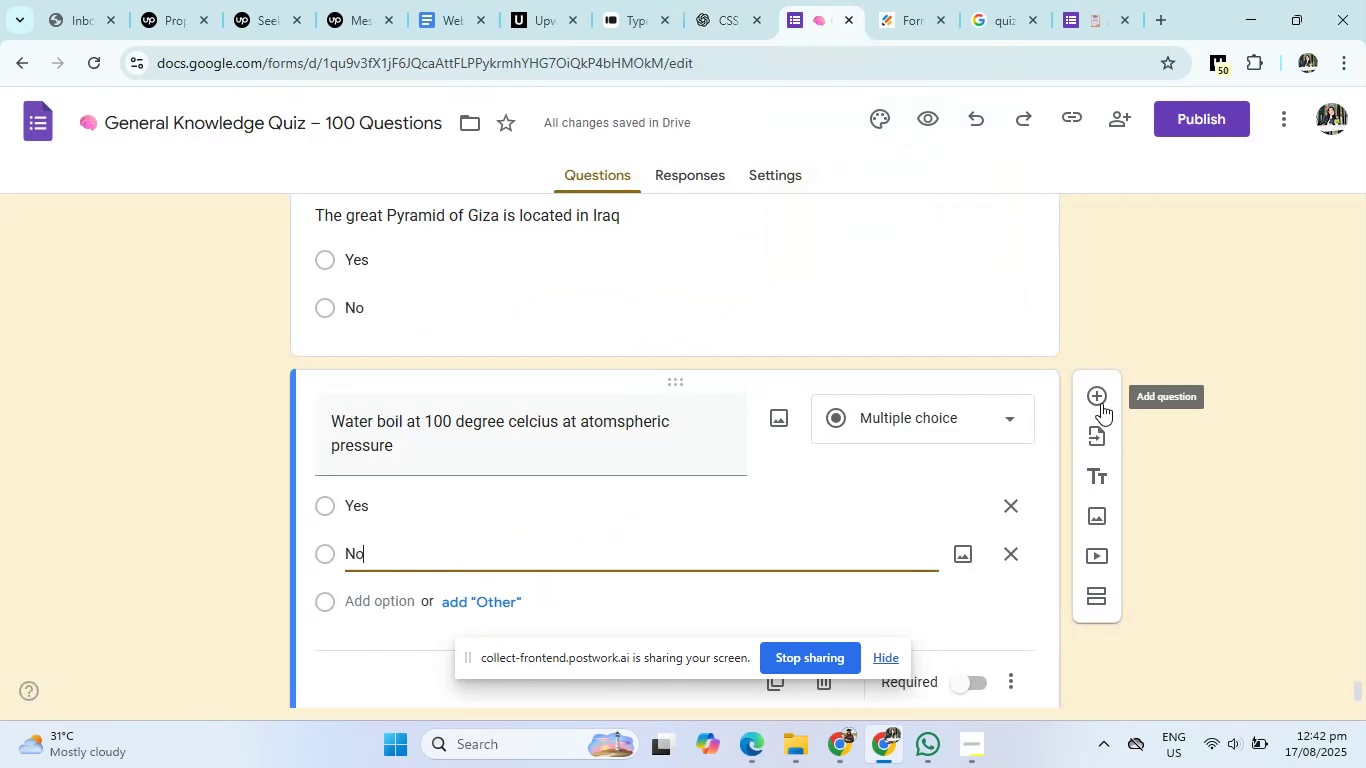 
left_click([1099, 401])
 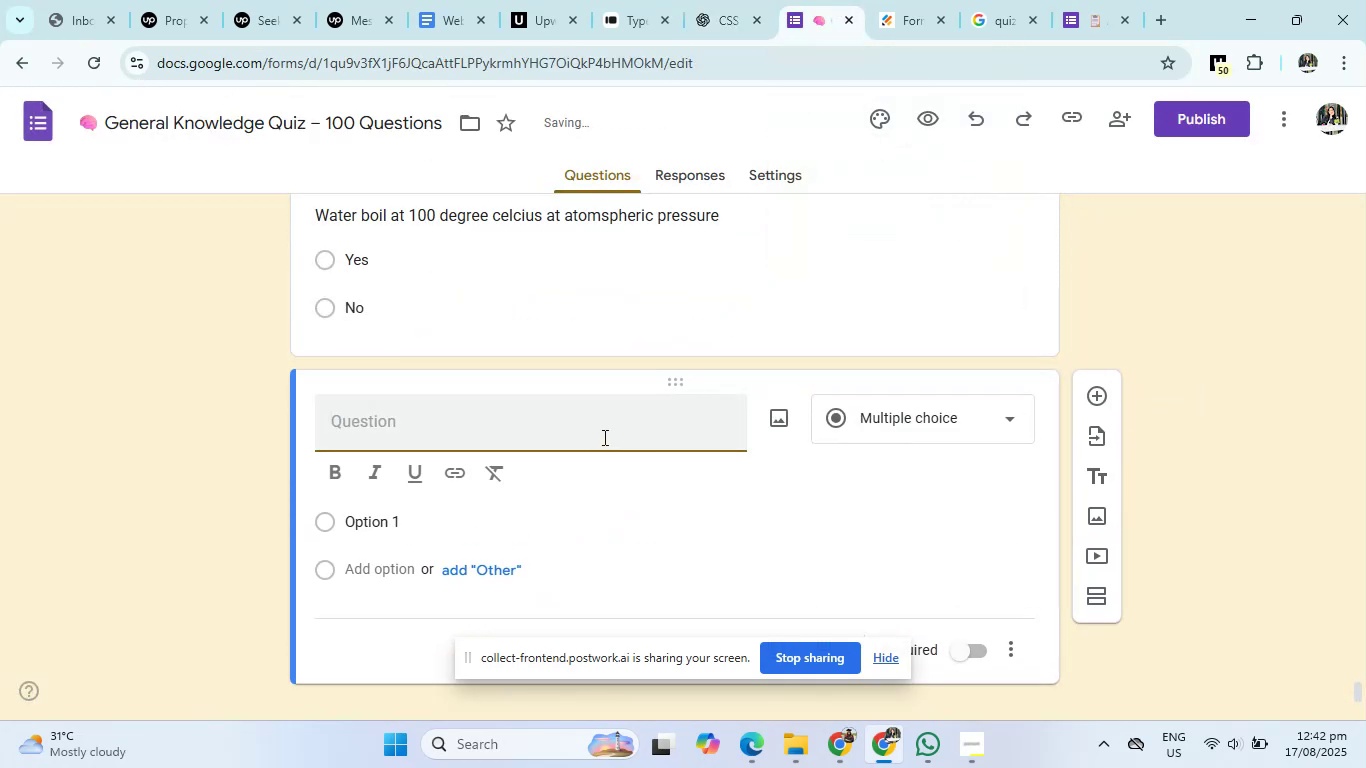 
left_click([603, 436])
 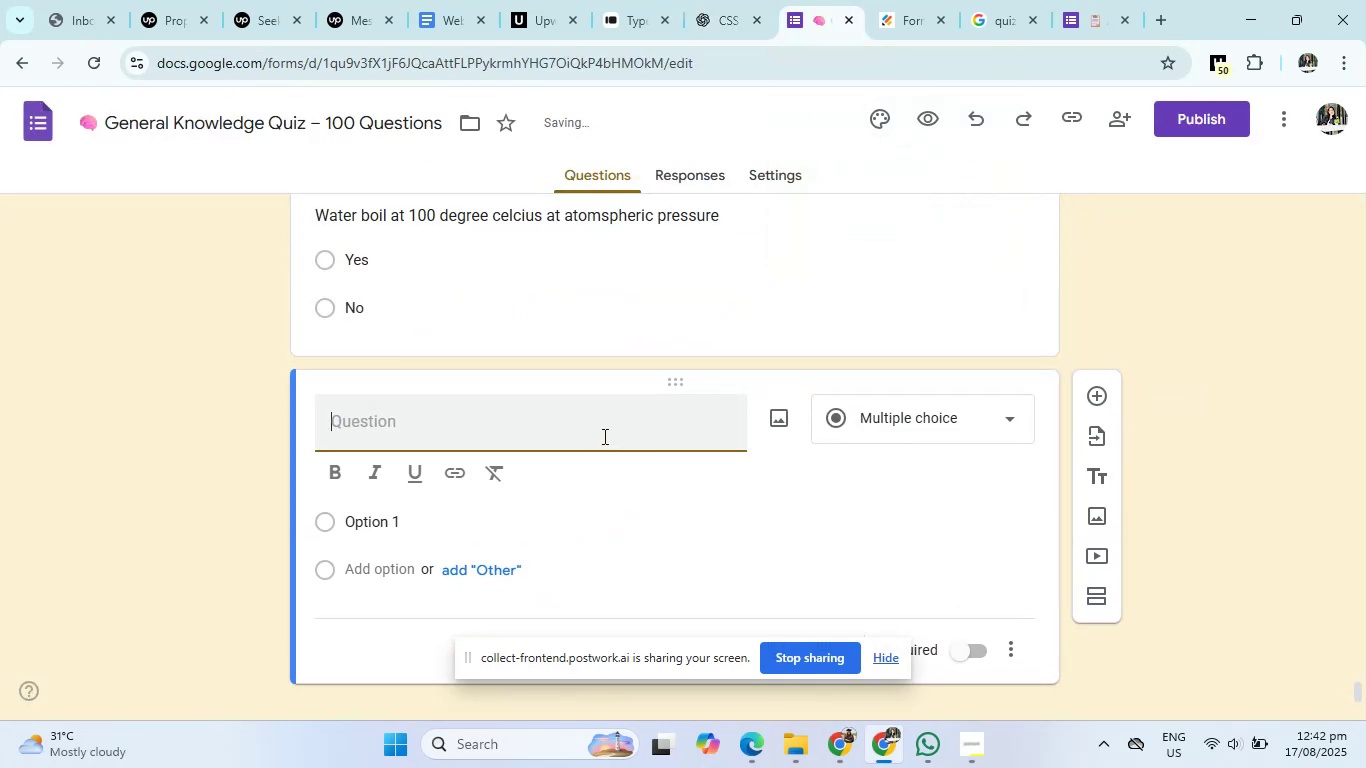 
type(The Sahara Desert is in South America)
 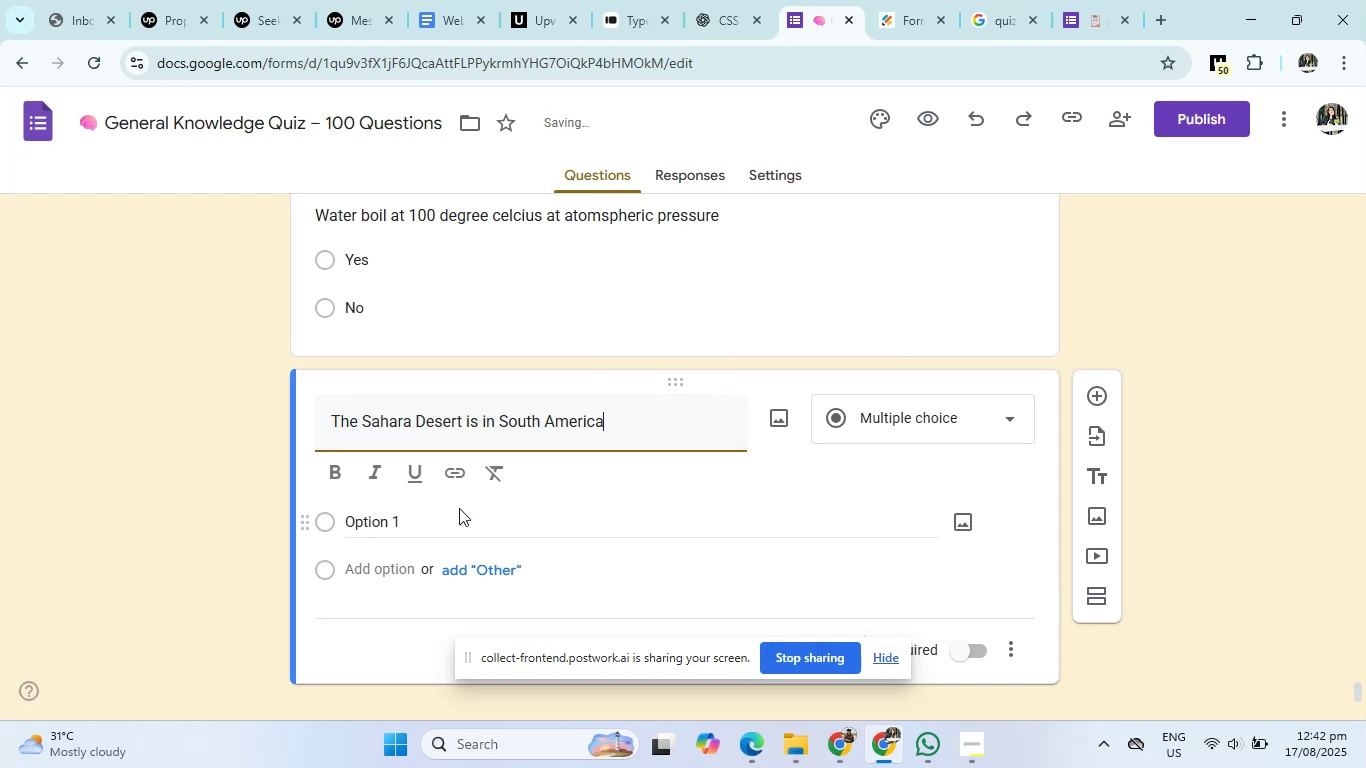 
left_click([426, 523])
 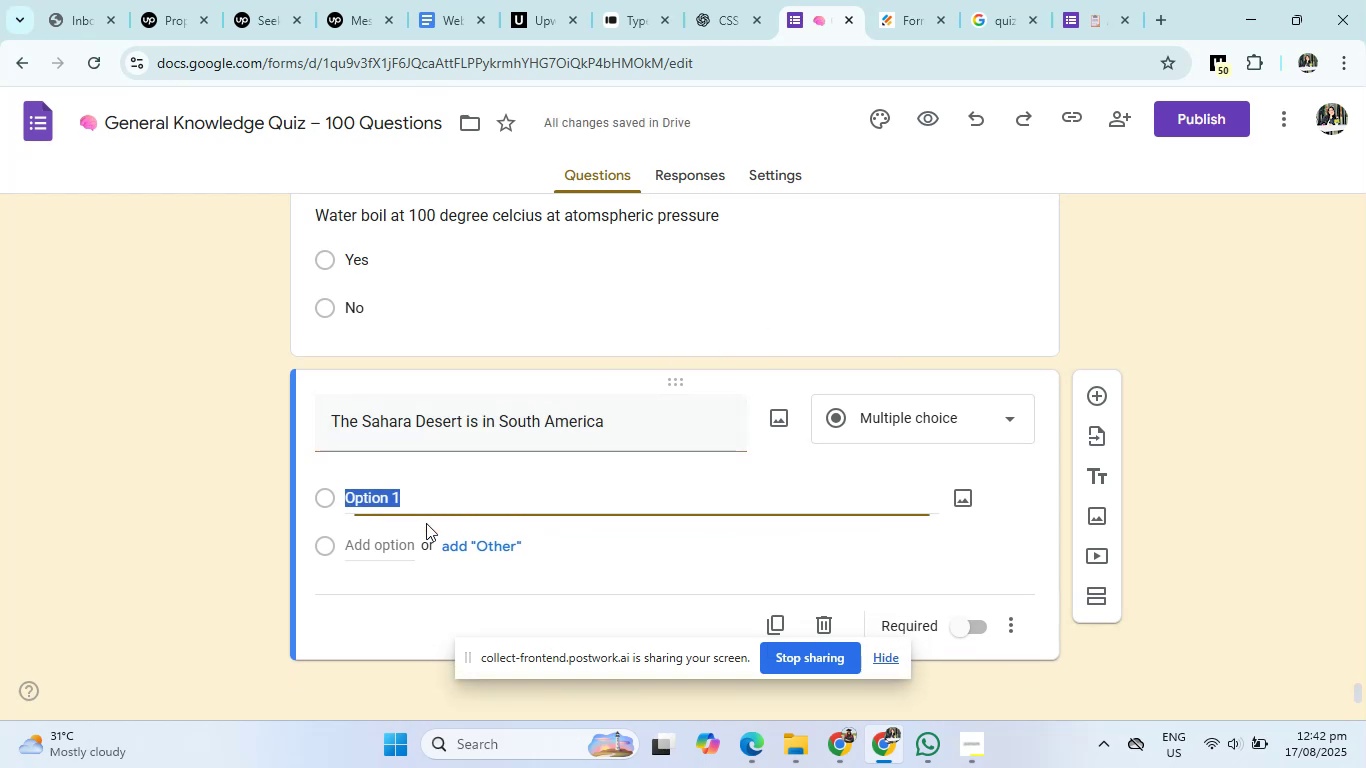 
key(Backspace)
type(Yes)
 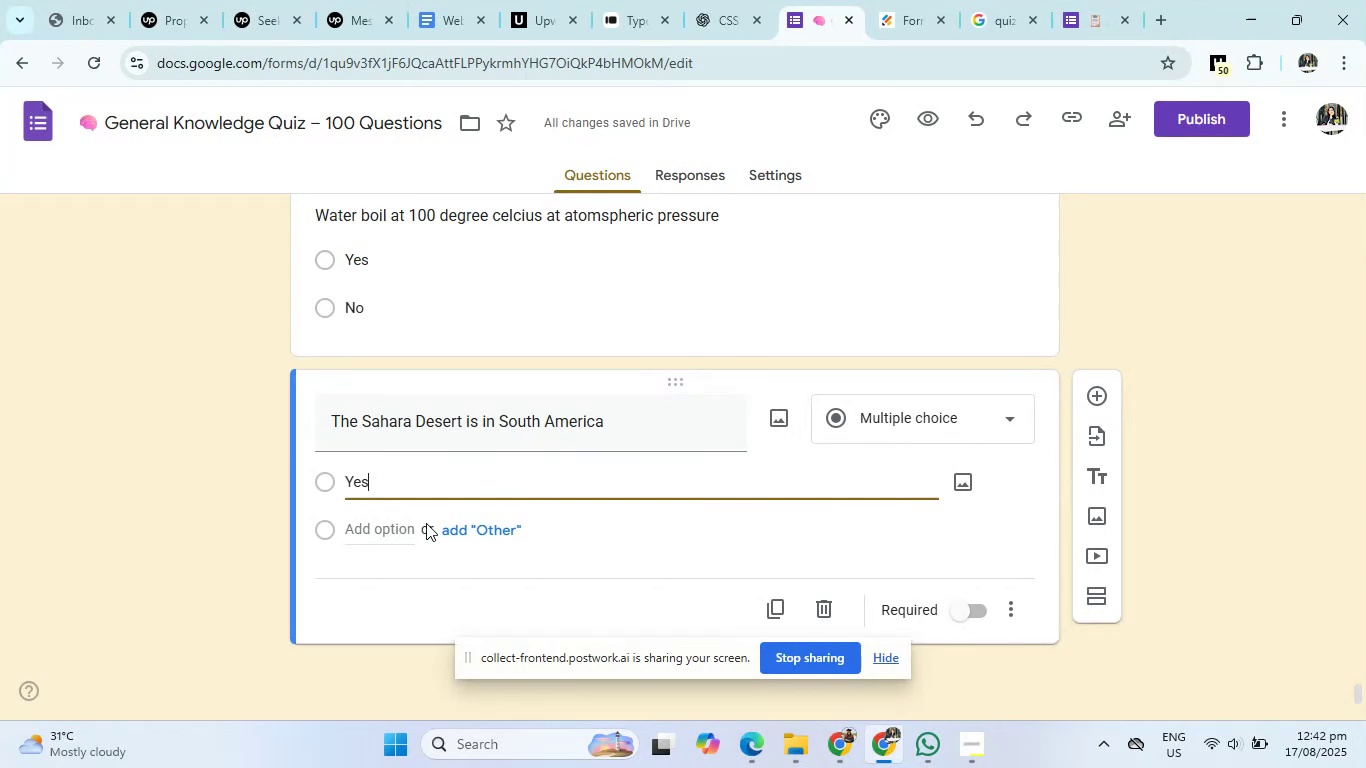 
key(Enter)
 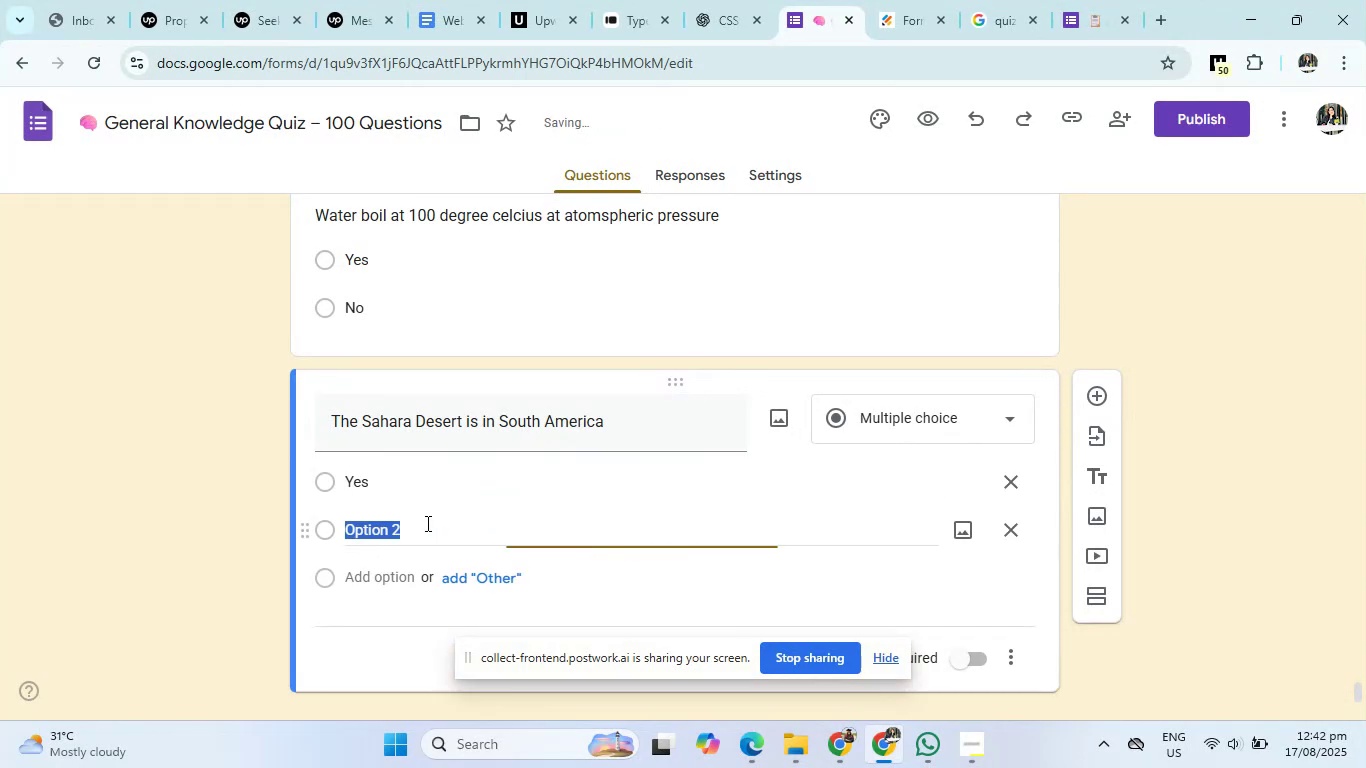 
type(No)
 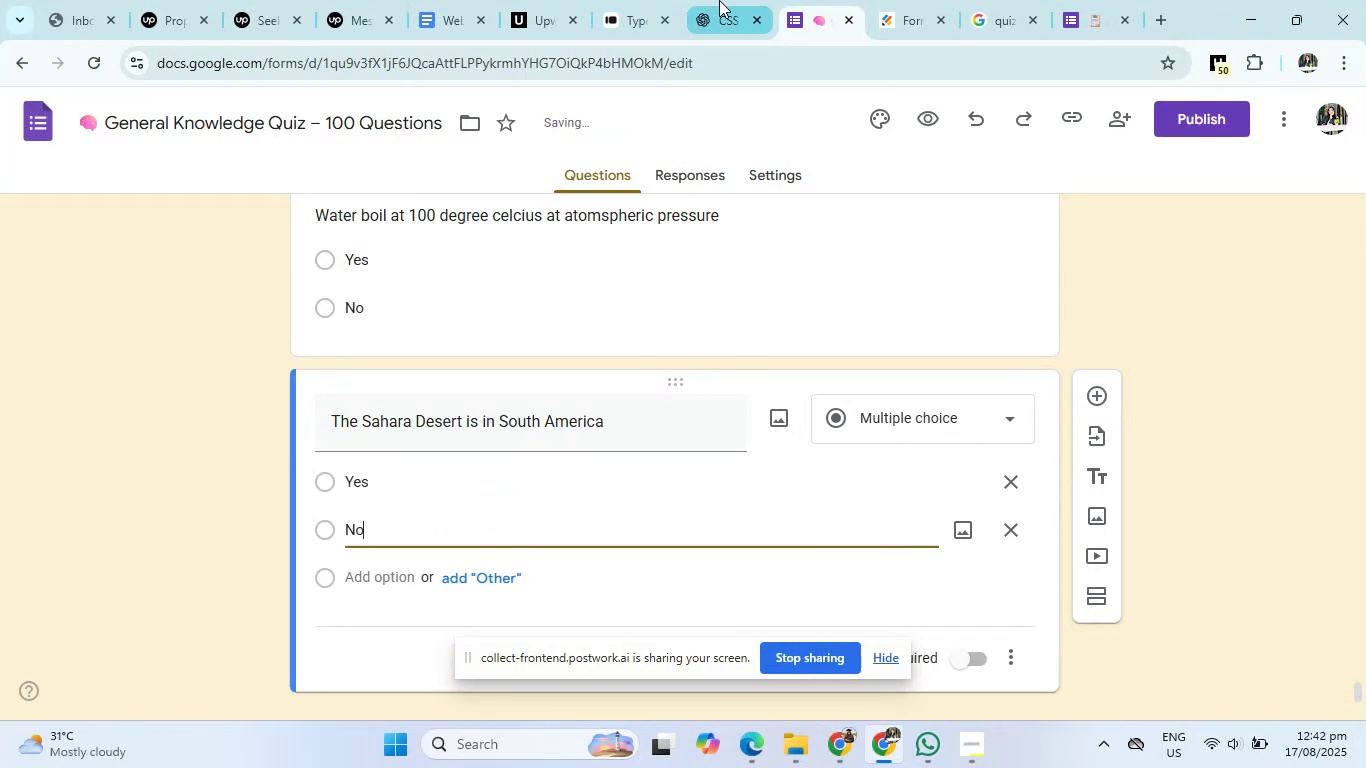 
left_click([719, 0])
 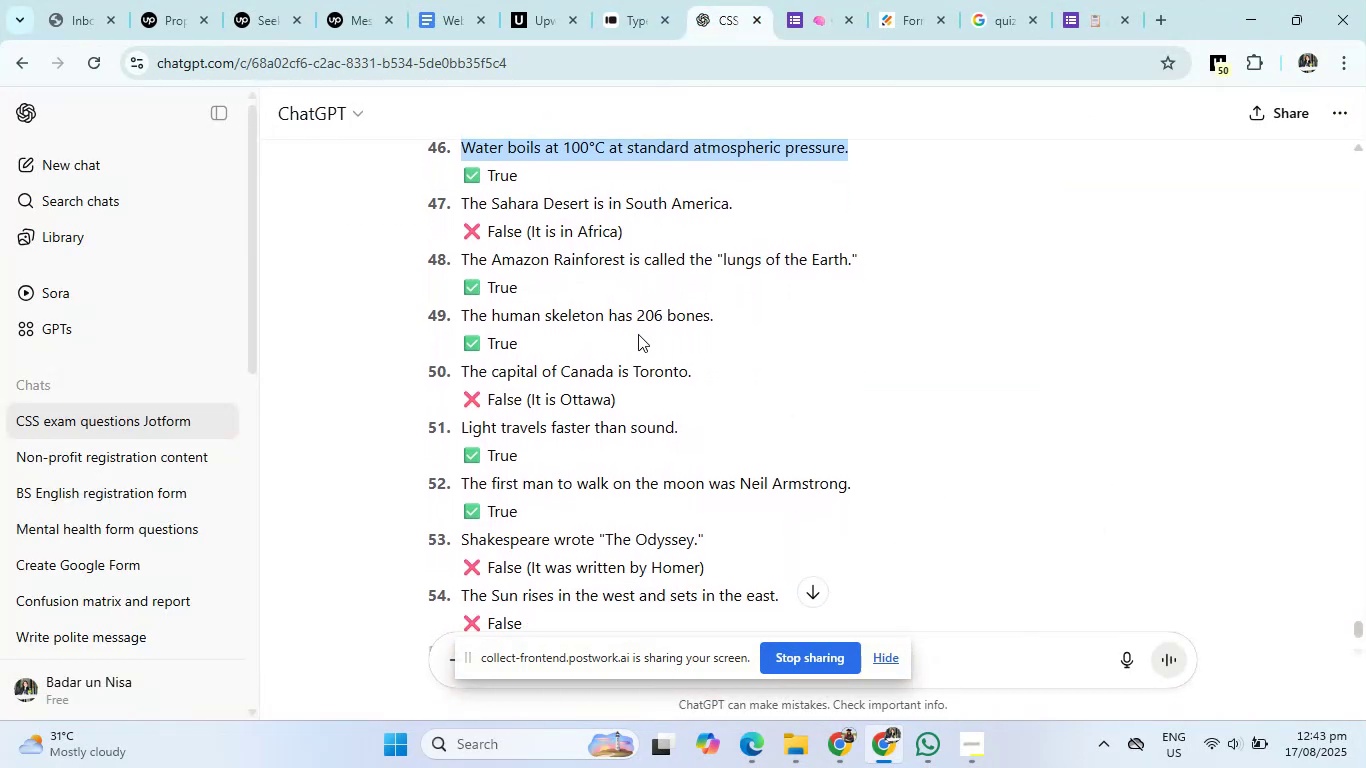 
left_click([847, 0])
 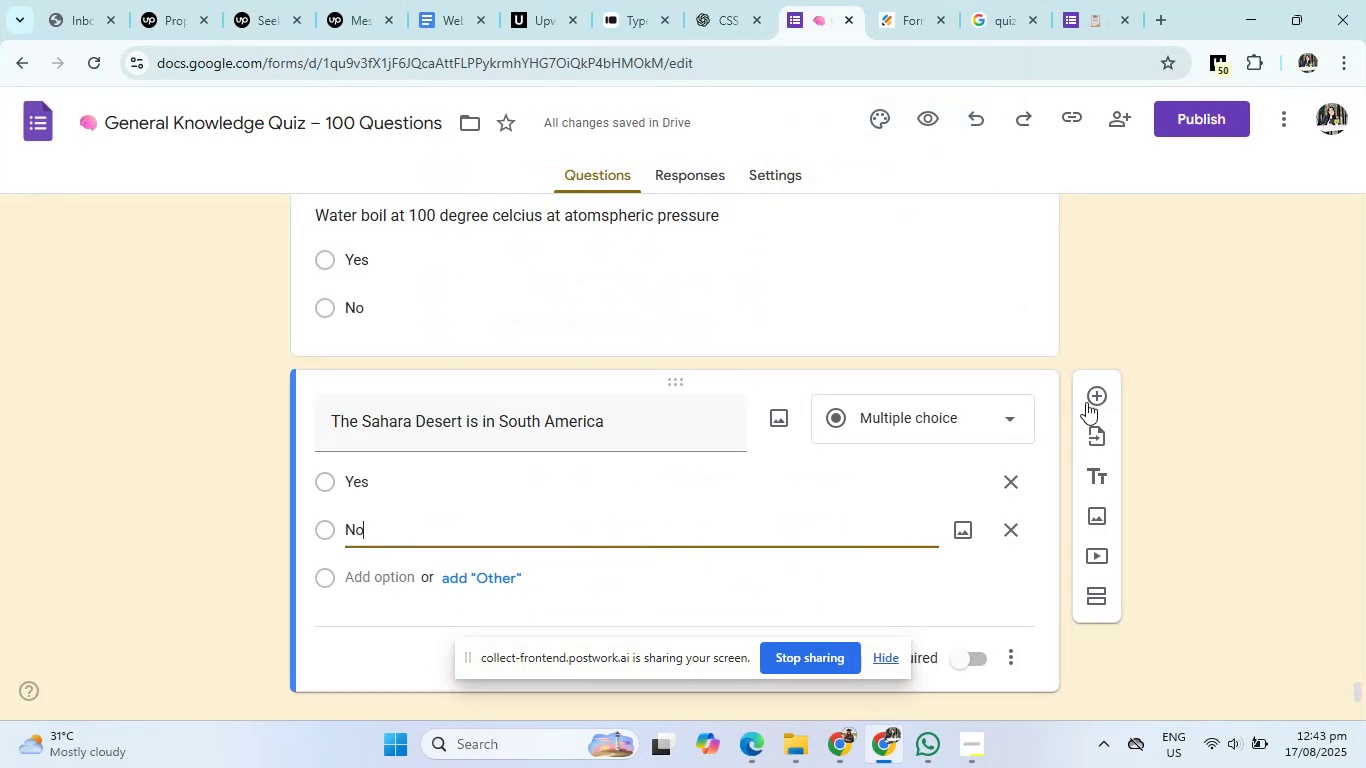 
left_click([1089, 398])
 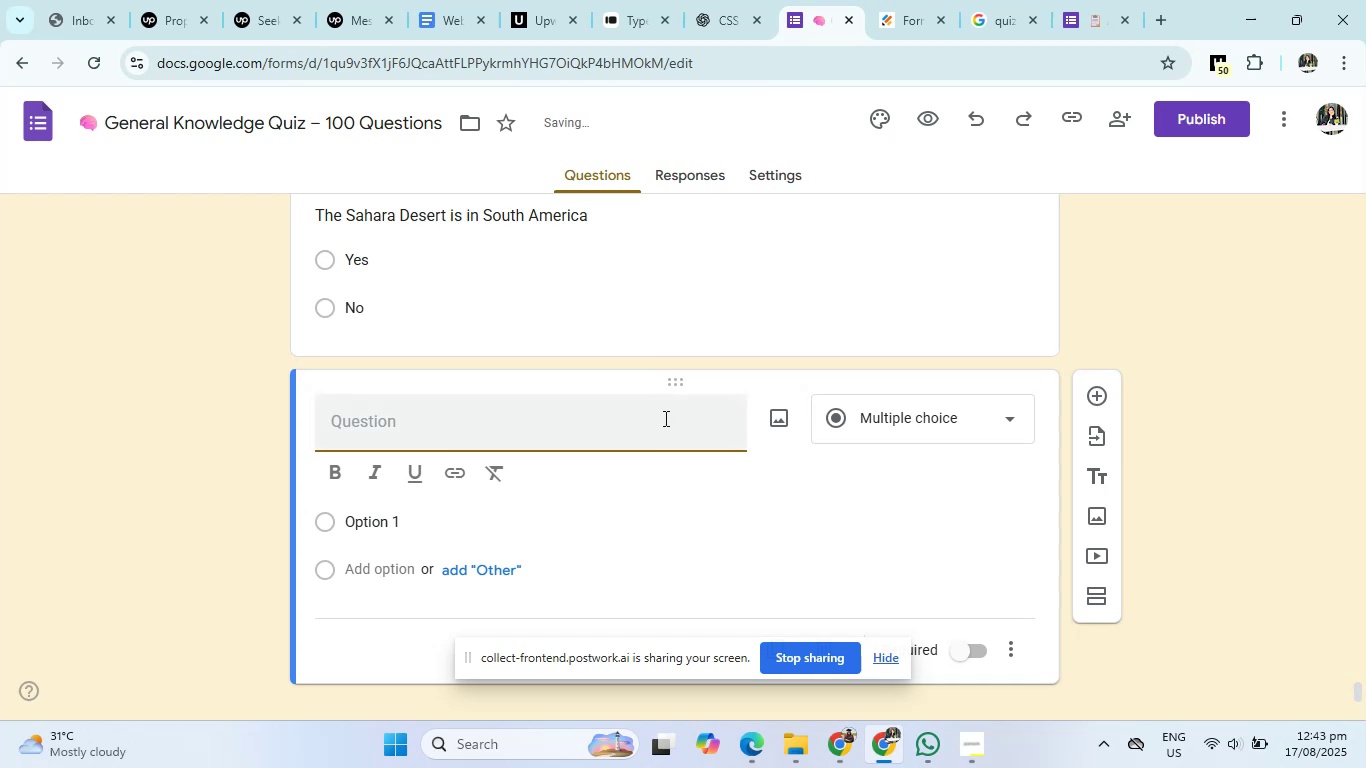 
type(Amazon rain forest is called the l)
key(Backspace)
type("lungs of Earth")
 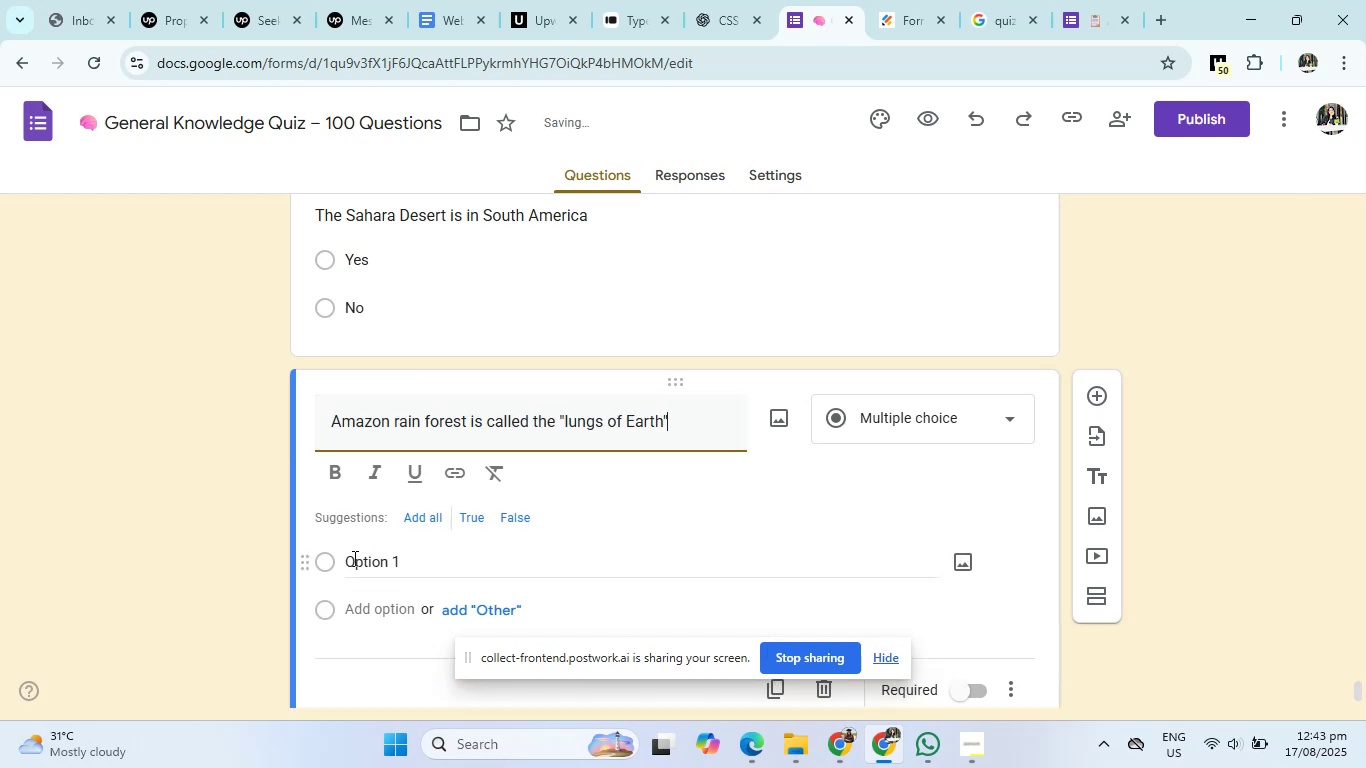 
left_click([362, 560])
 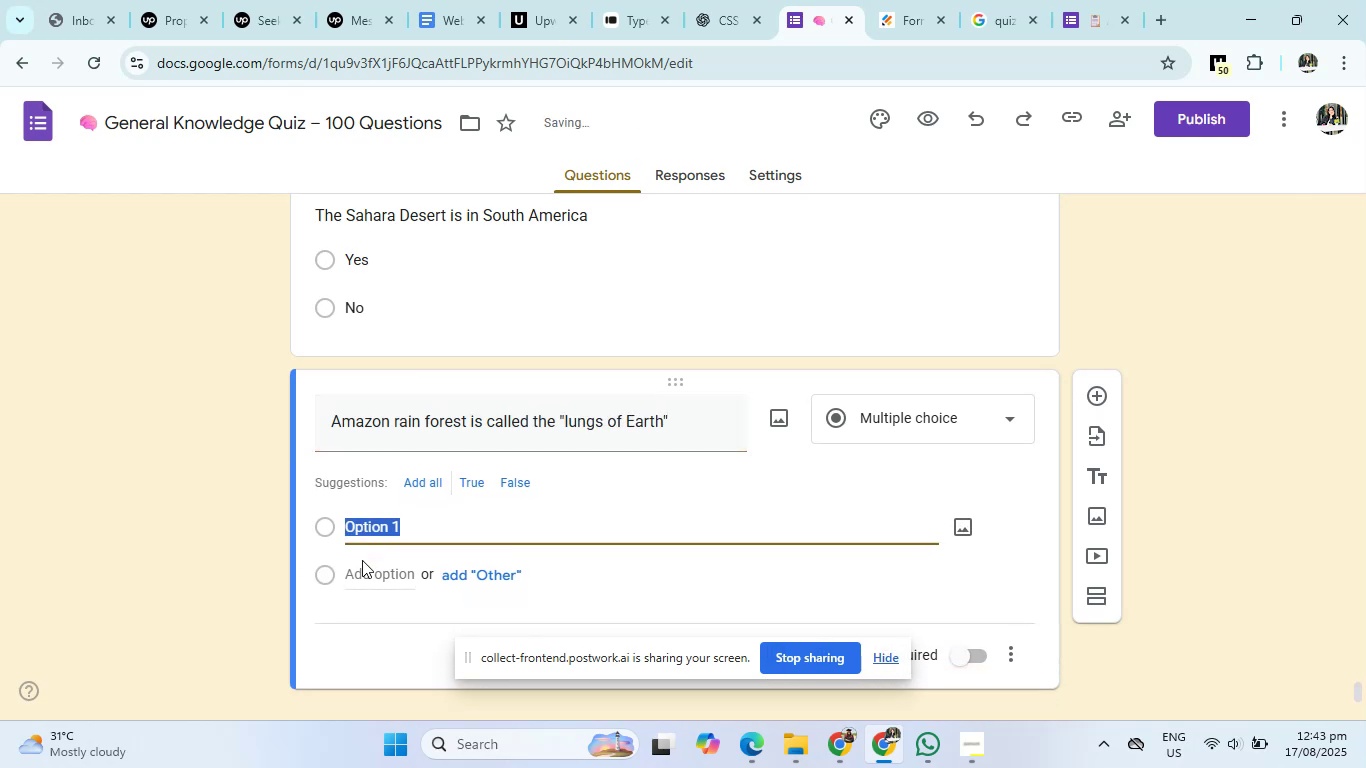 
key(Backspace)
type(Yes)
 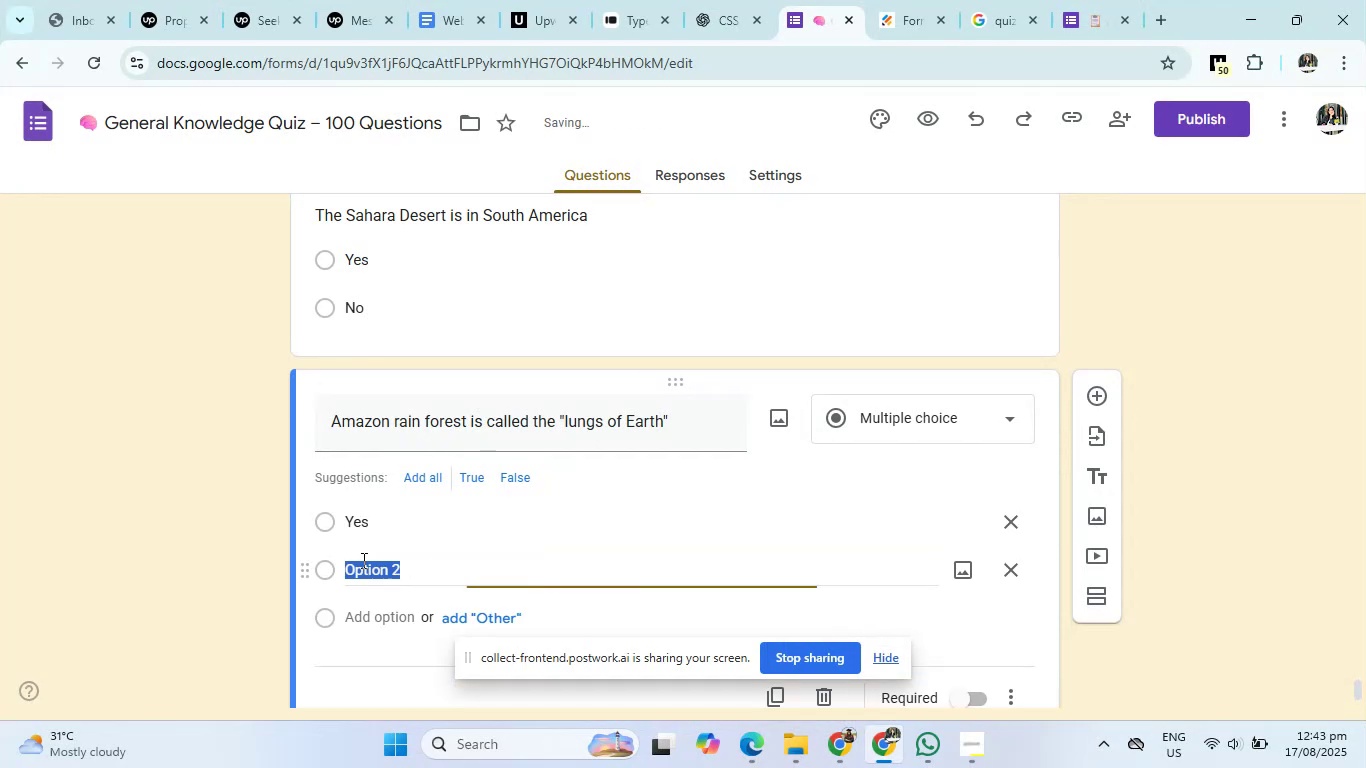 
 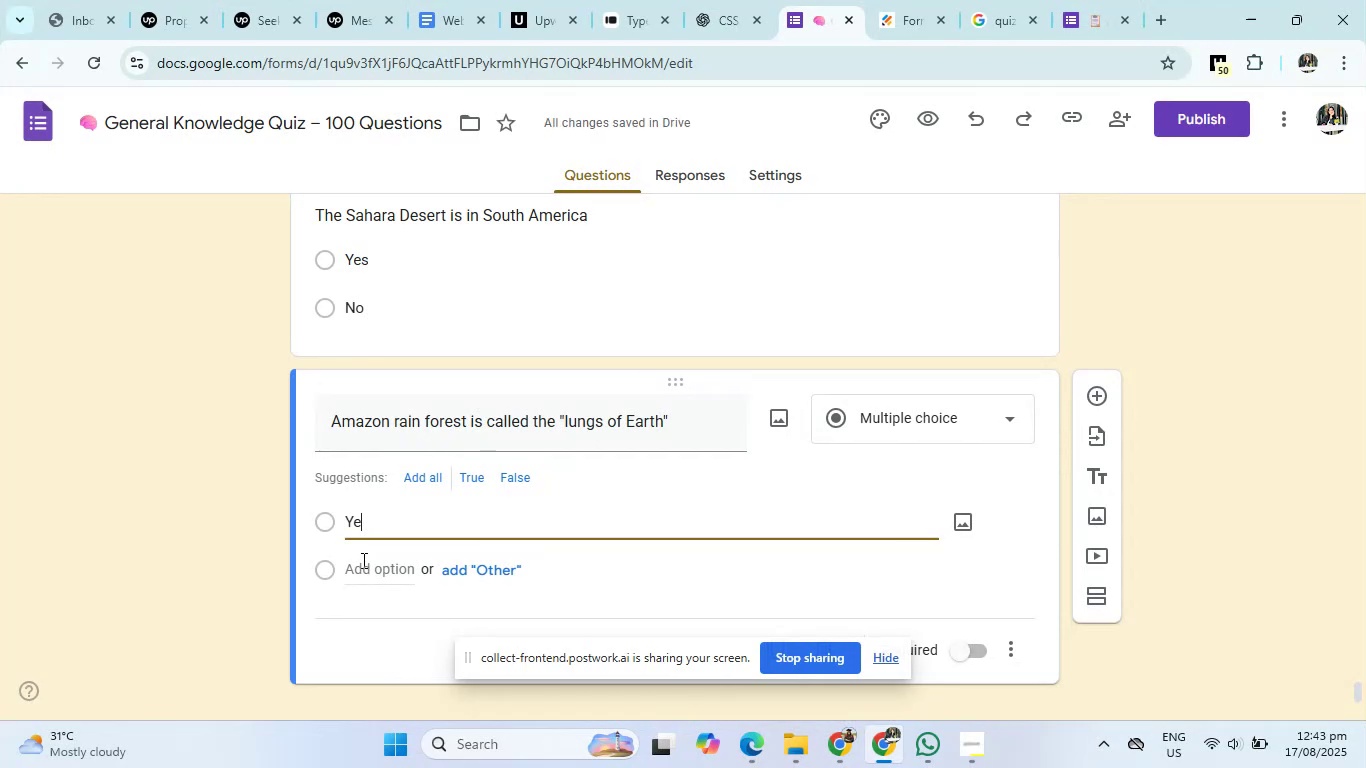 
key(Enter)
 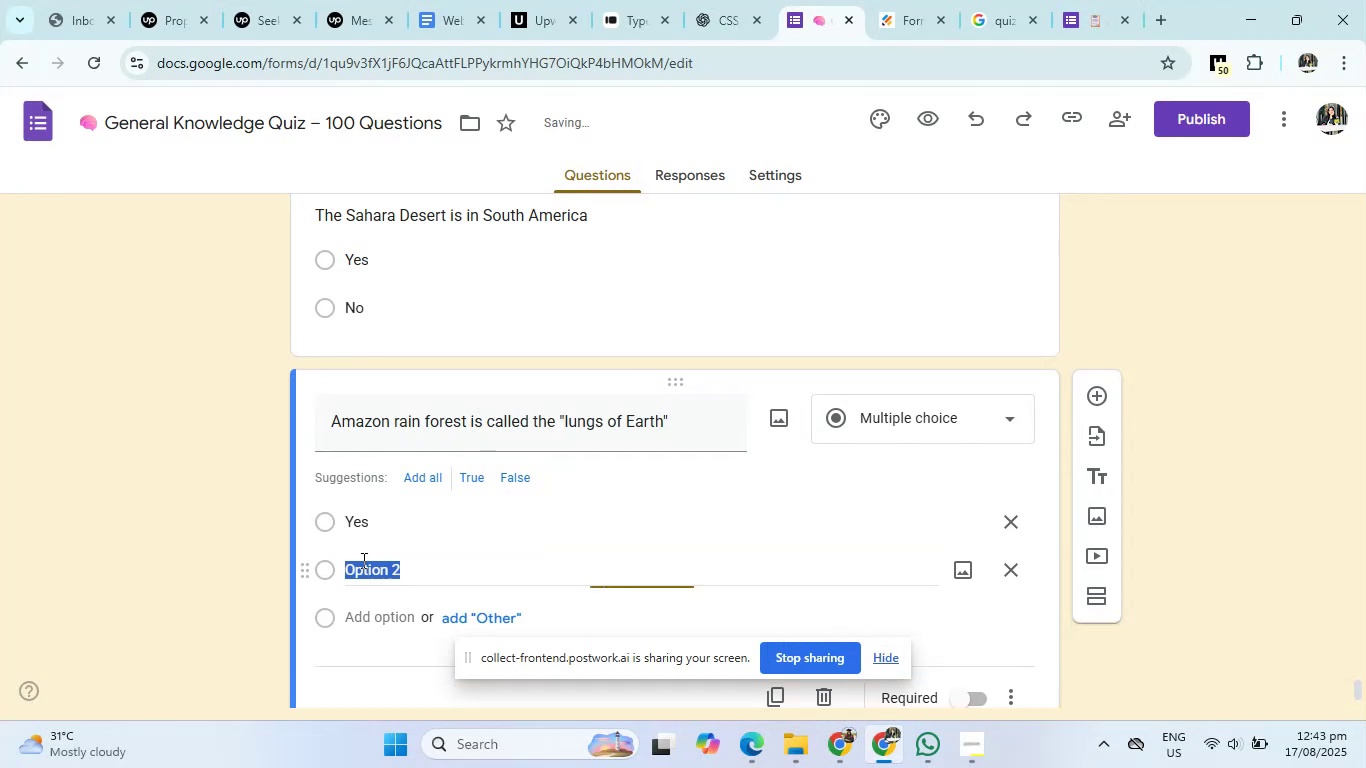 
type(No)
 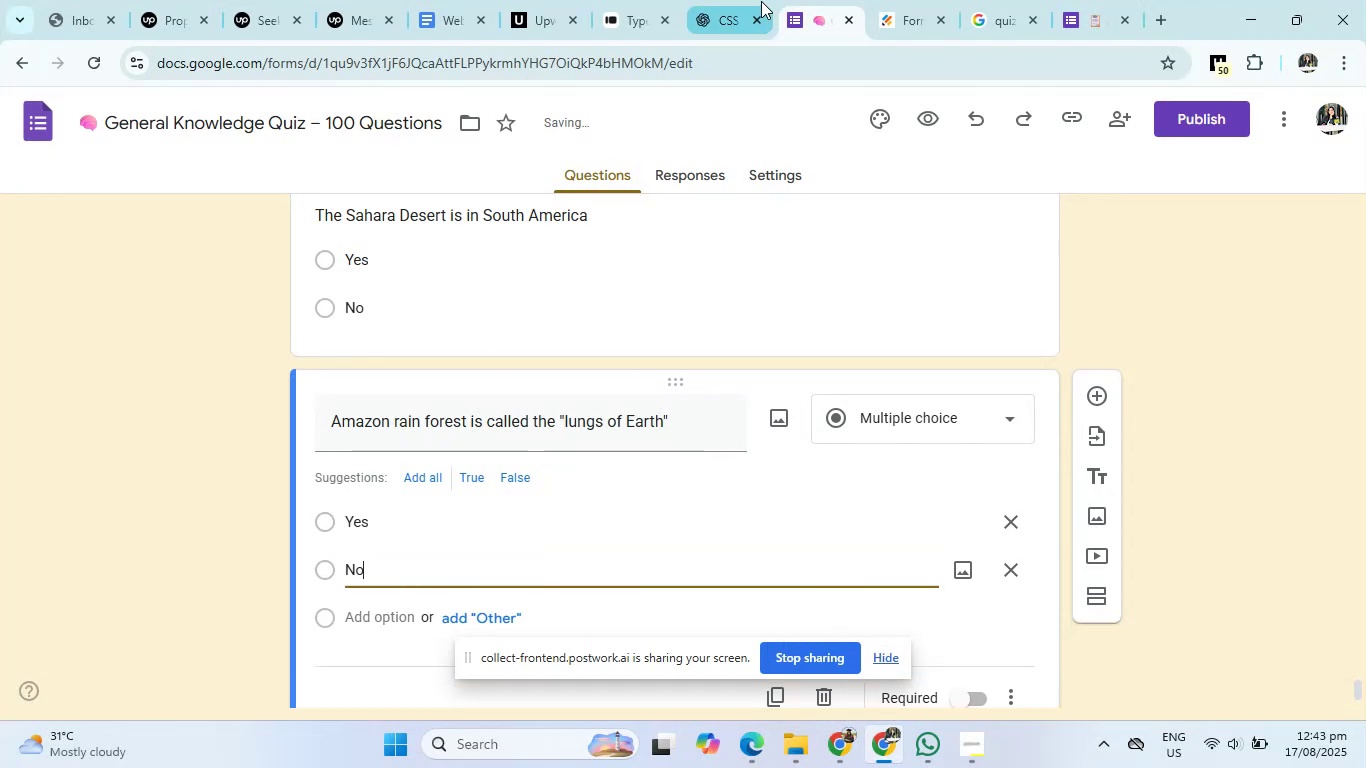 
left_click([755, 0])
 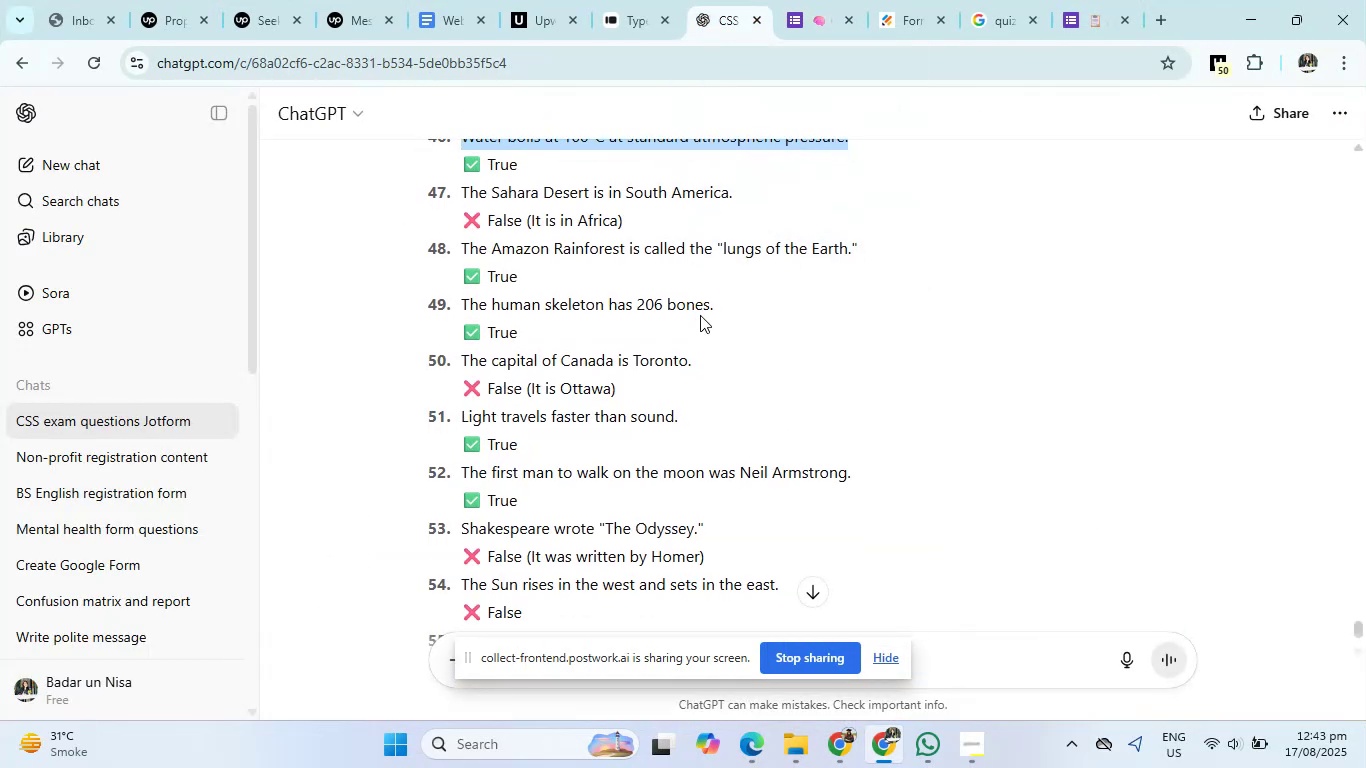 
left_click([821, 0])
 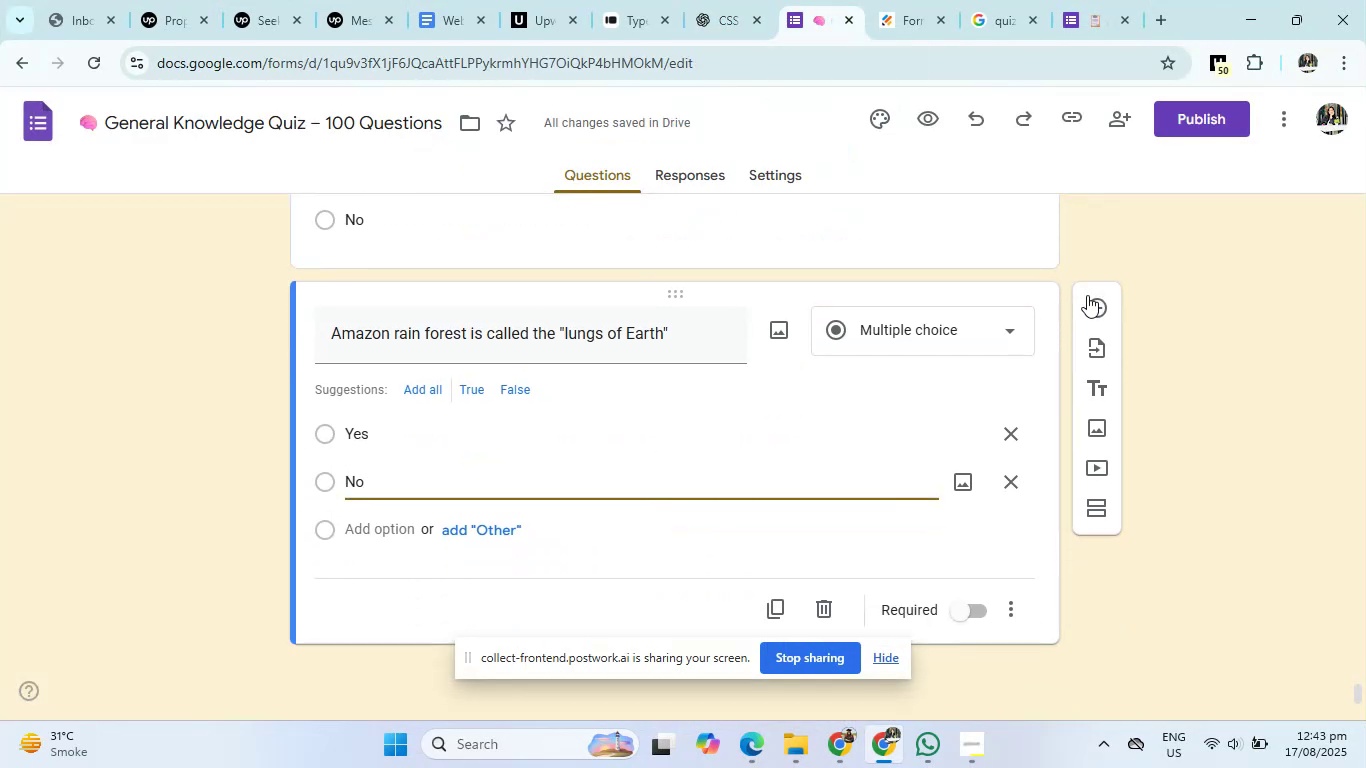 
left_click([1093, 303])
 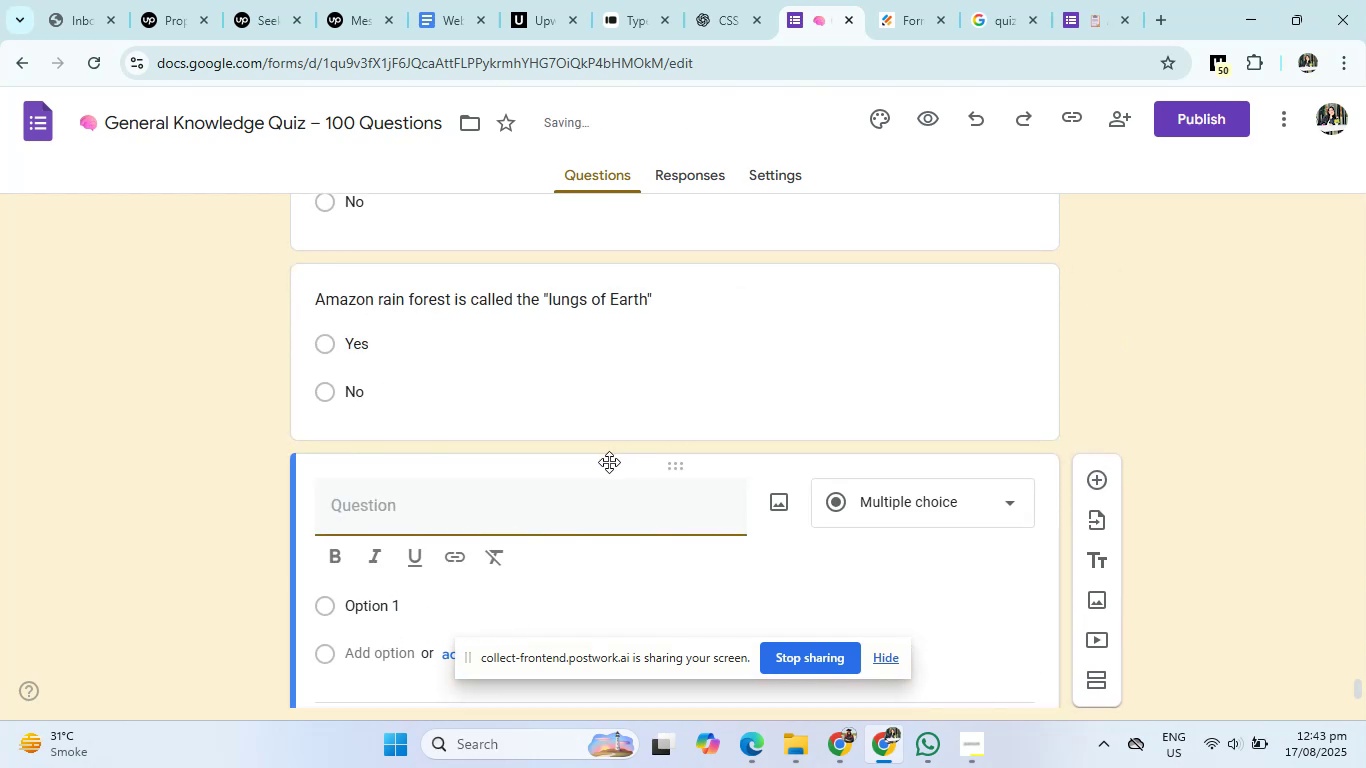 
type(Human skeleton has  )
key(Backspace)
type(206 bones)
 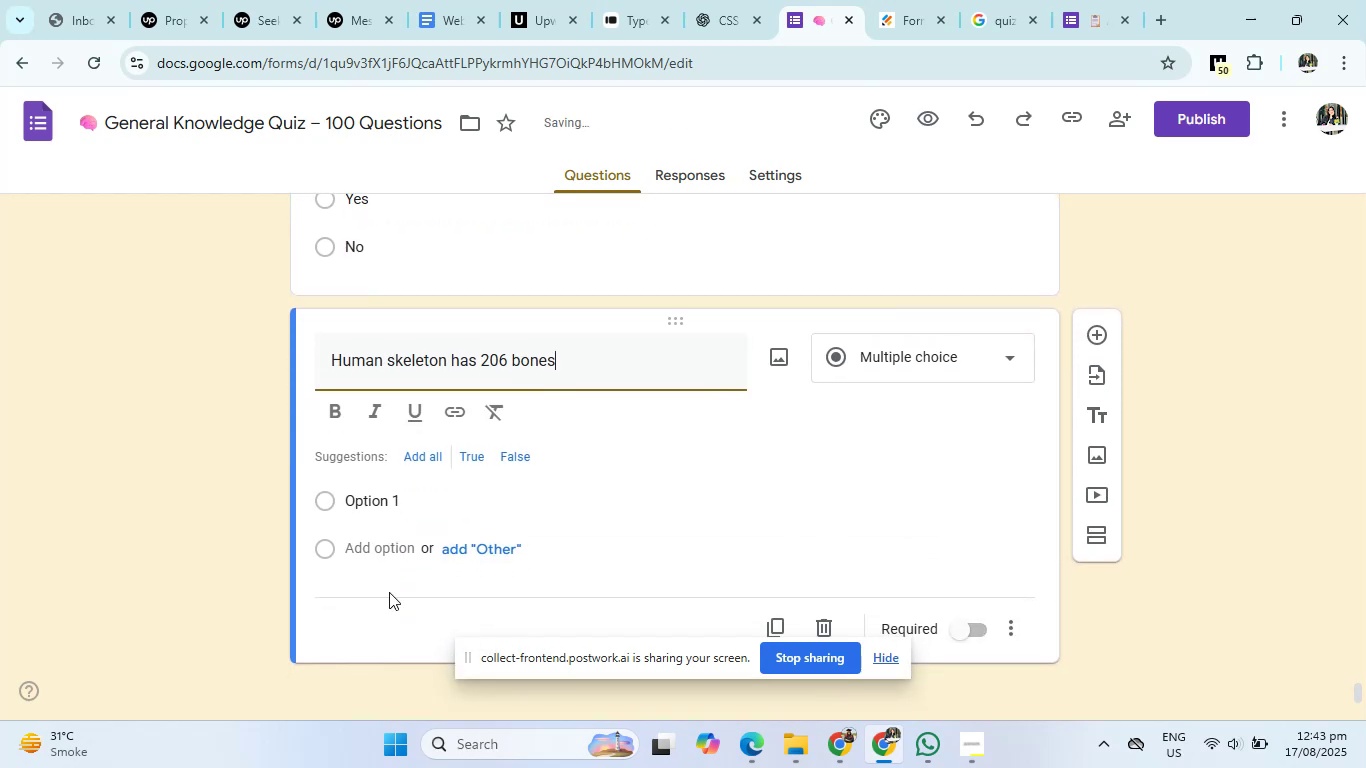 
left_click([387, 503])
 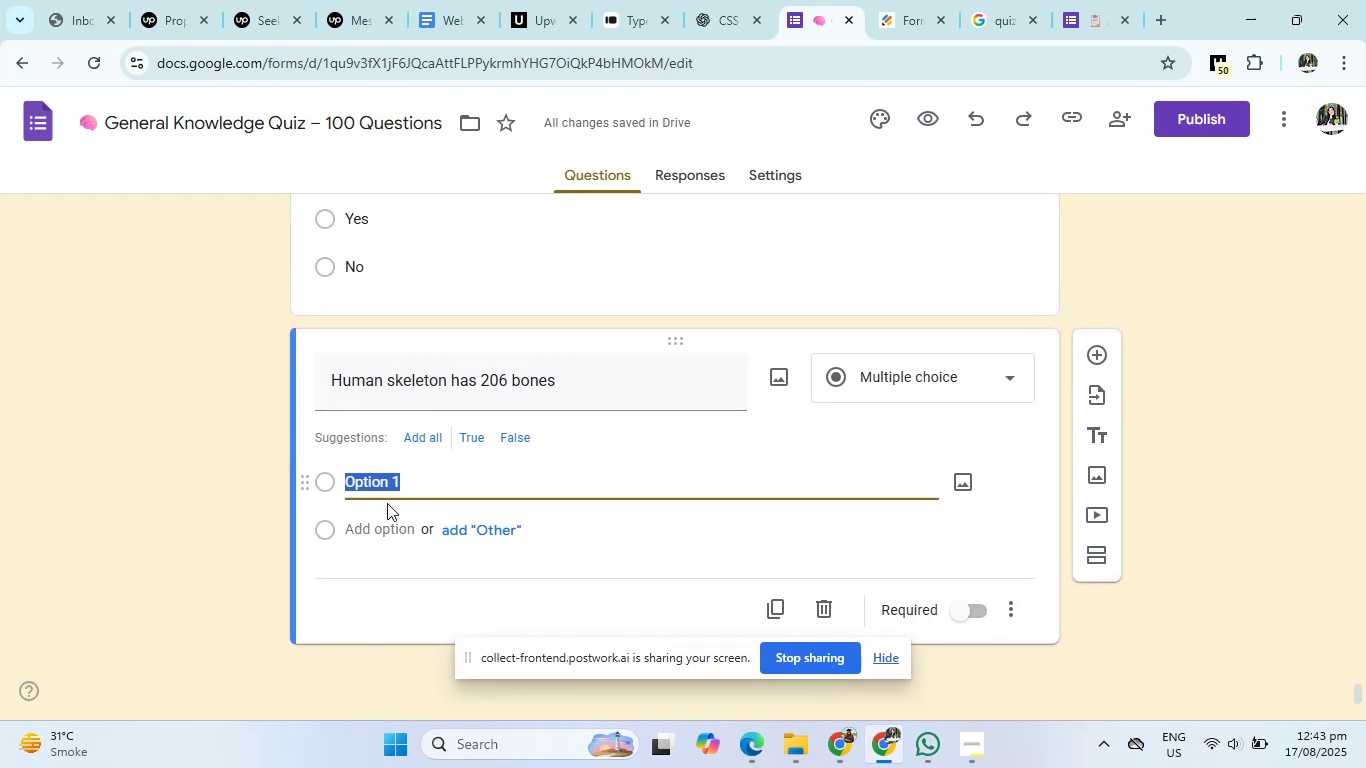 
key(Backspace)
type(yes)
key(Backspace)
key(Backspace)
key(Backspace)
type(Yes)
 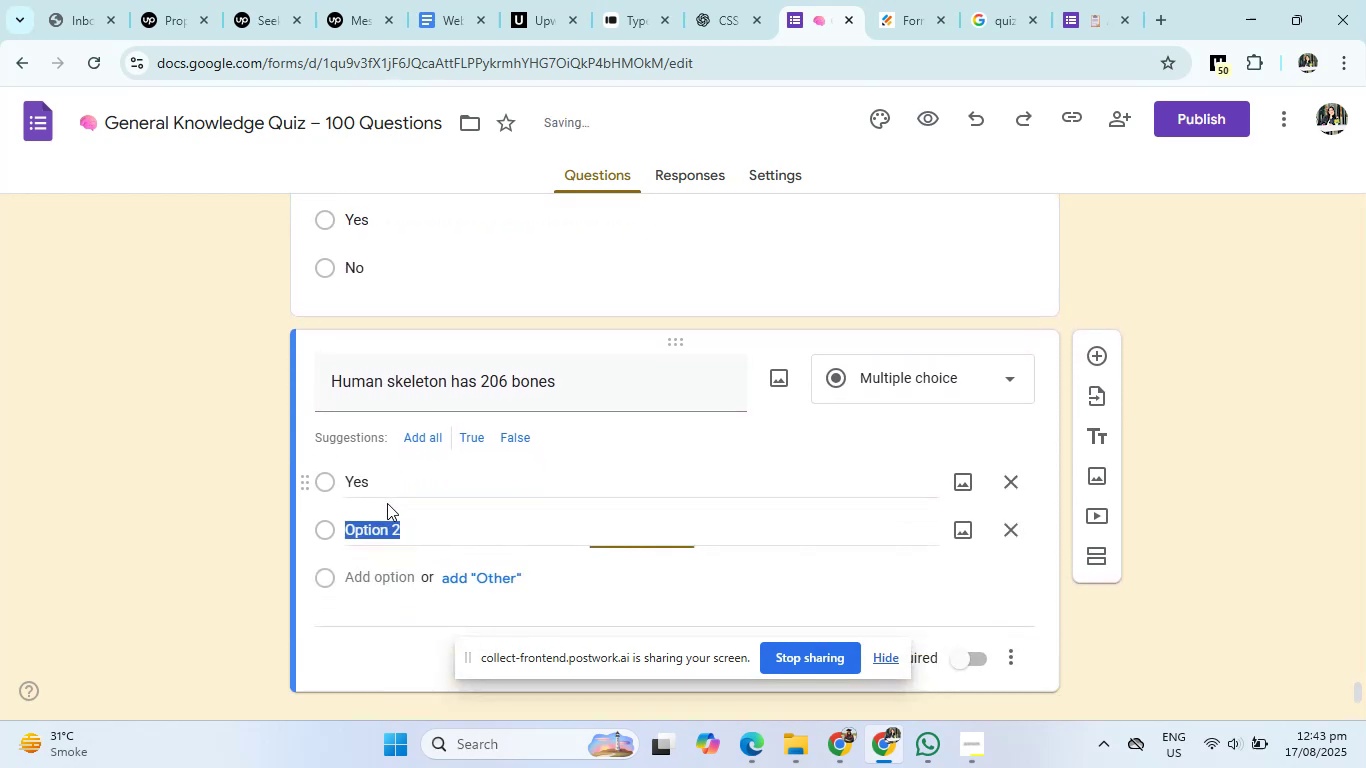 
 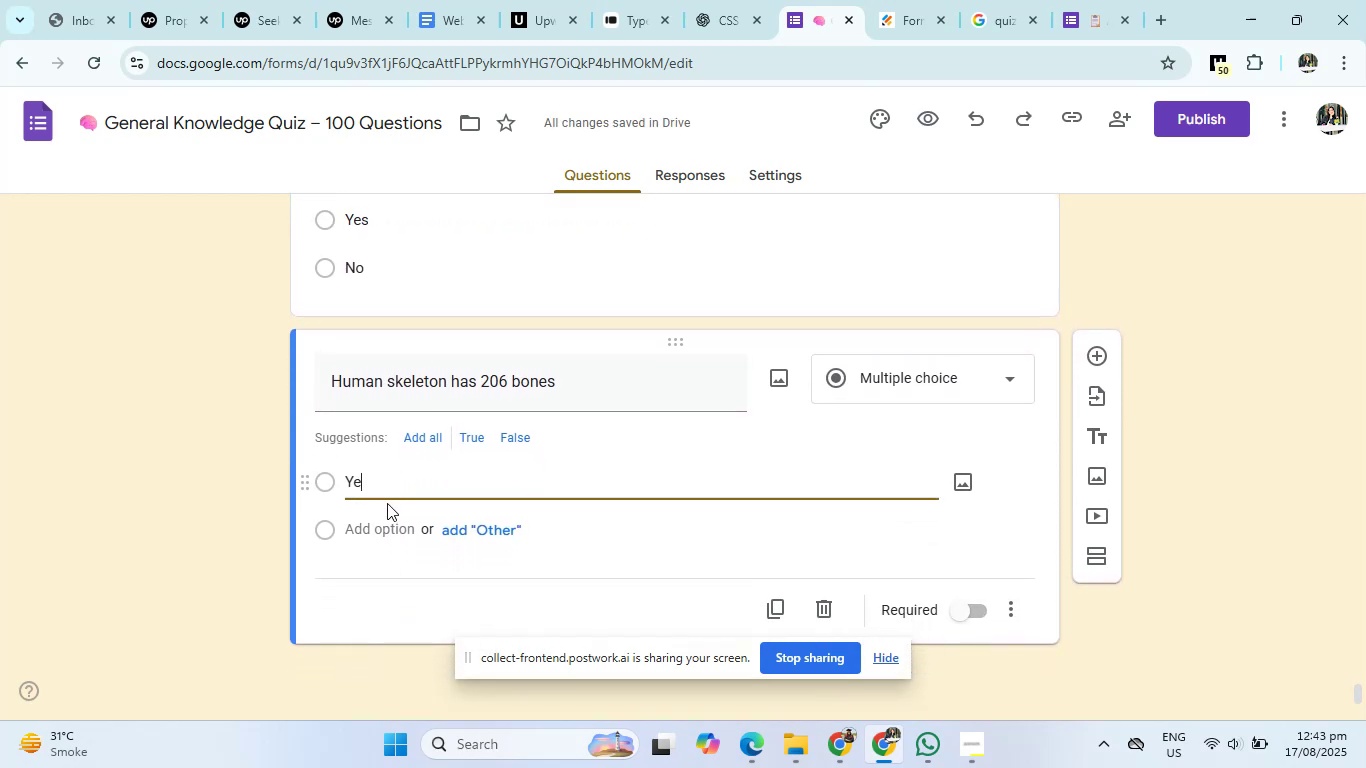 
key(Enter)
 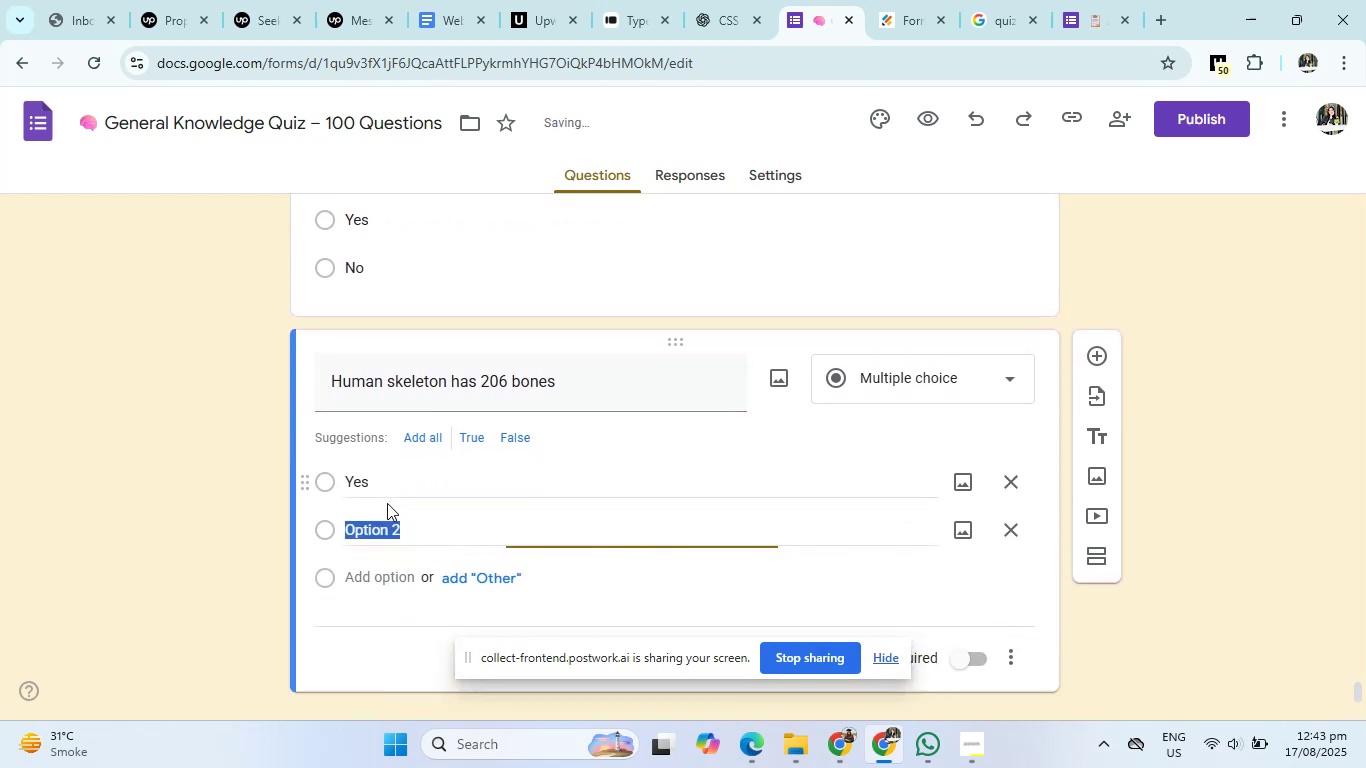 
type(No)
 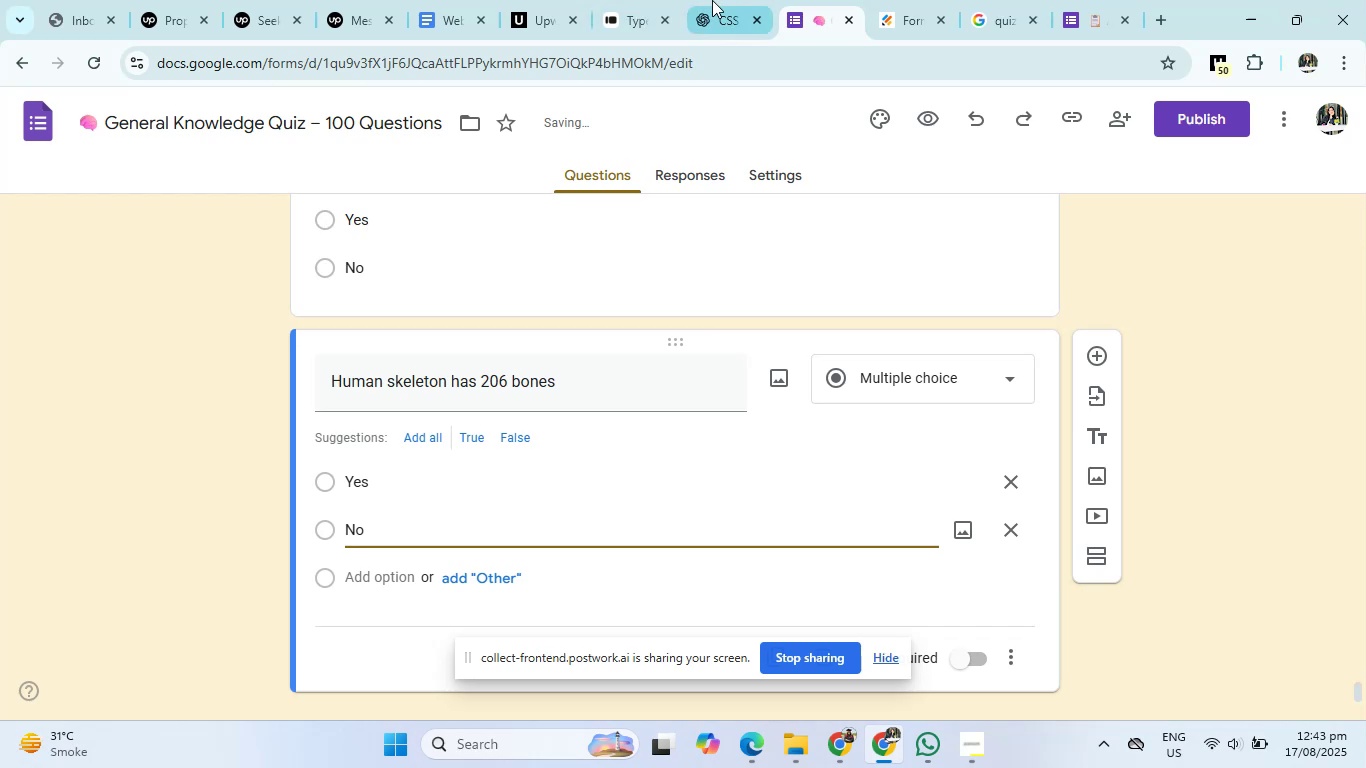 
left_click([712, 0])
 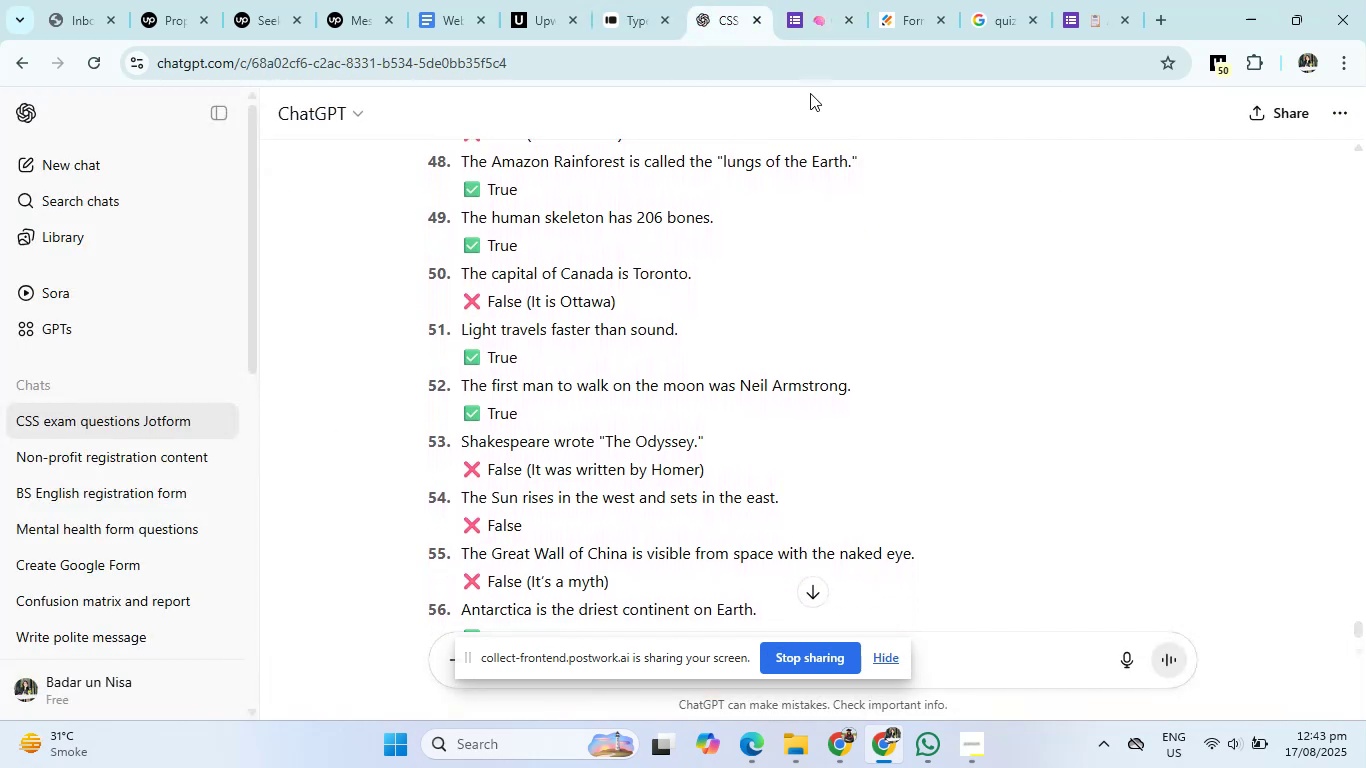 
wait(5.33)
 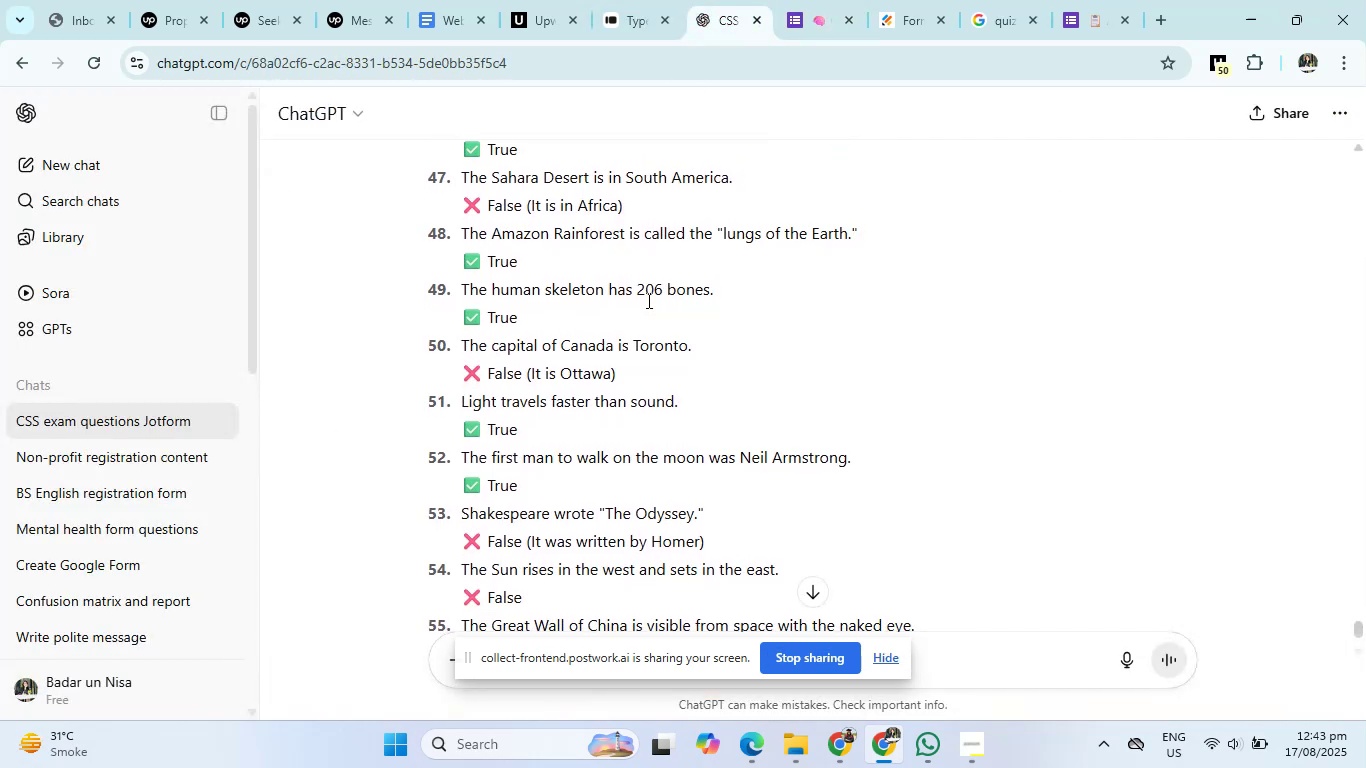 
left_click([824, 11])
 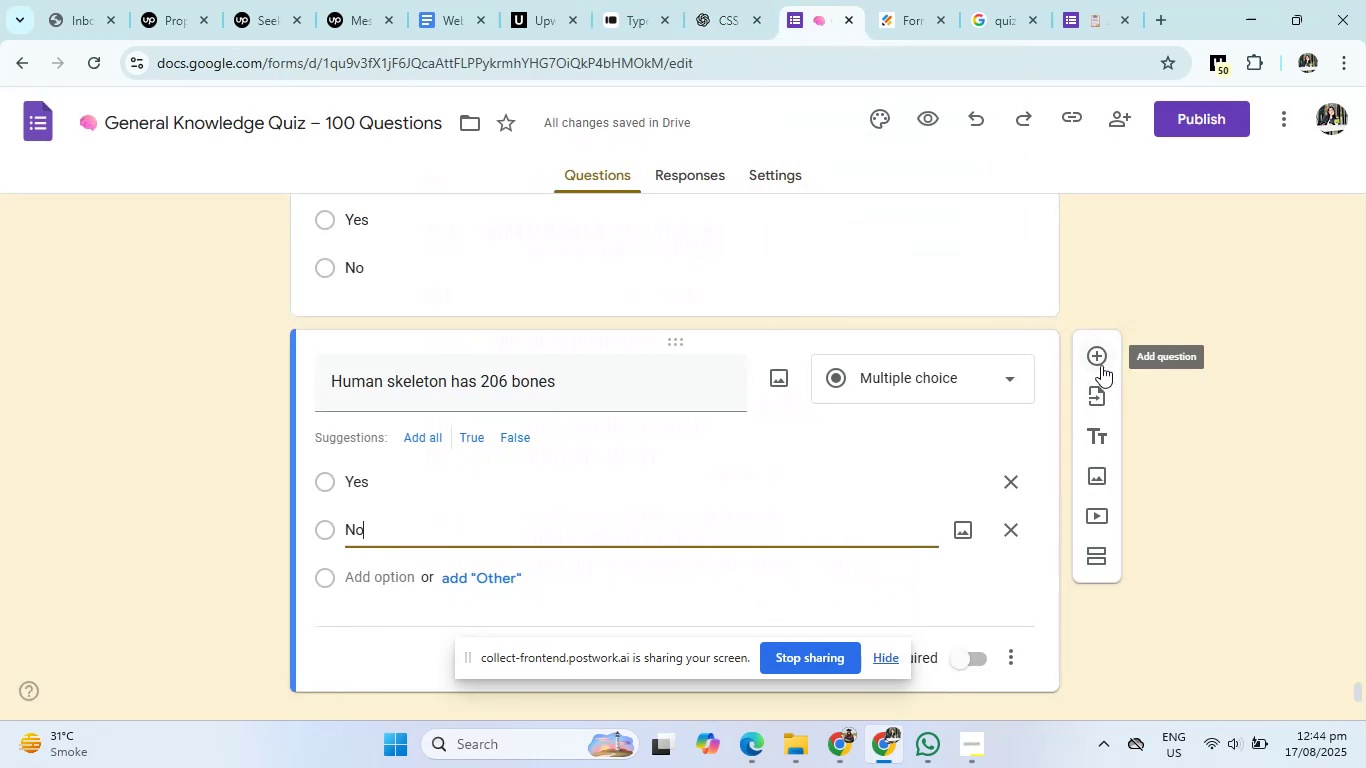 
left_click([1099, 361])
 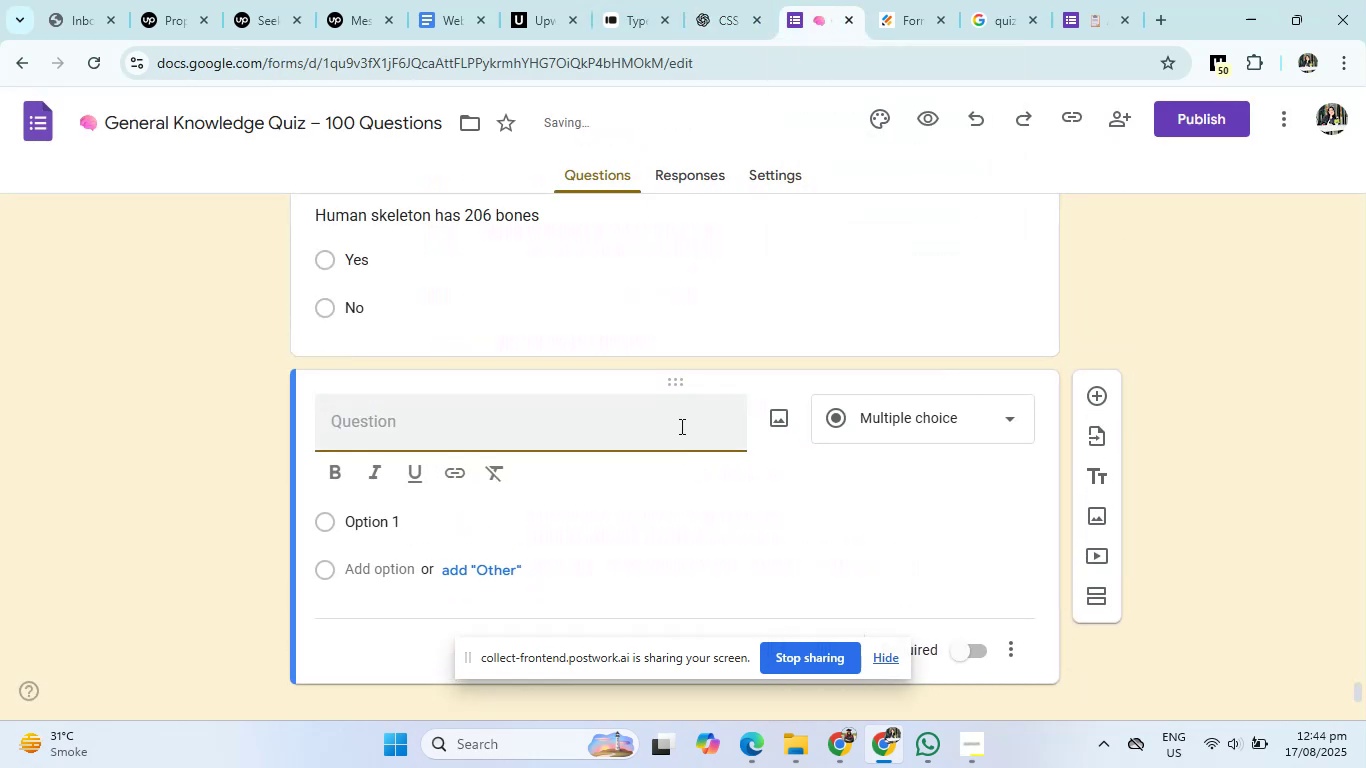 
left_click([680, 425])
 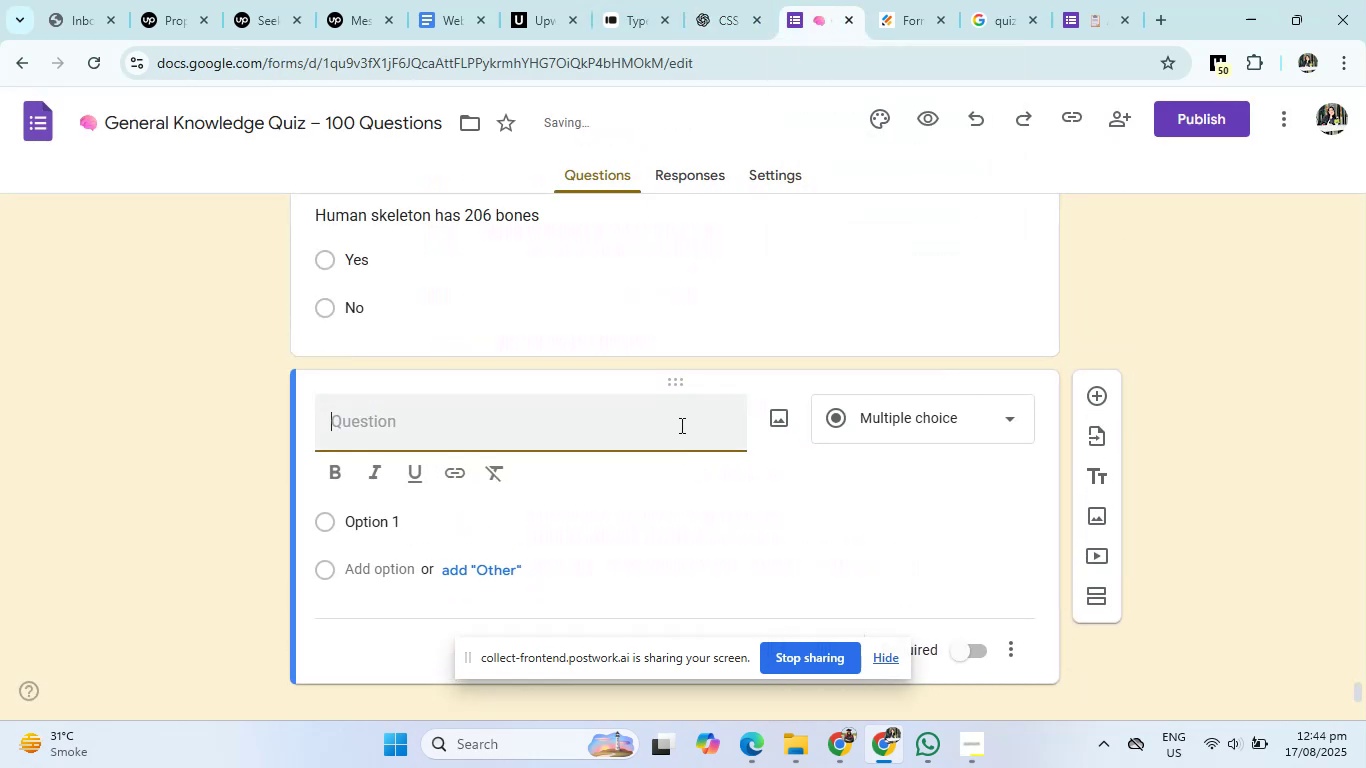 
type(the)
key(Backspace)
key(Backspace)
key(Backspace)
type(The Capital of canada is )
 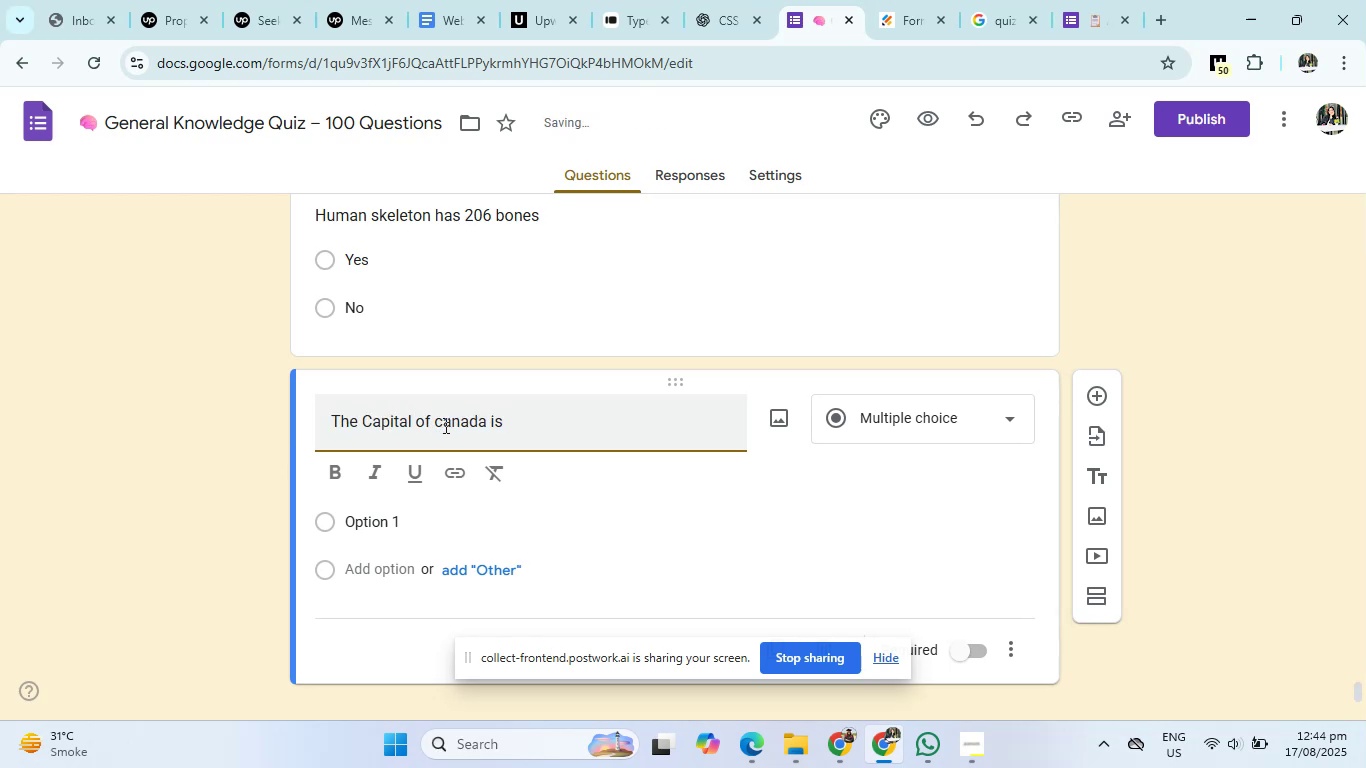 
left_click([444, 425])
 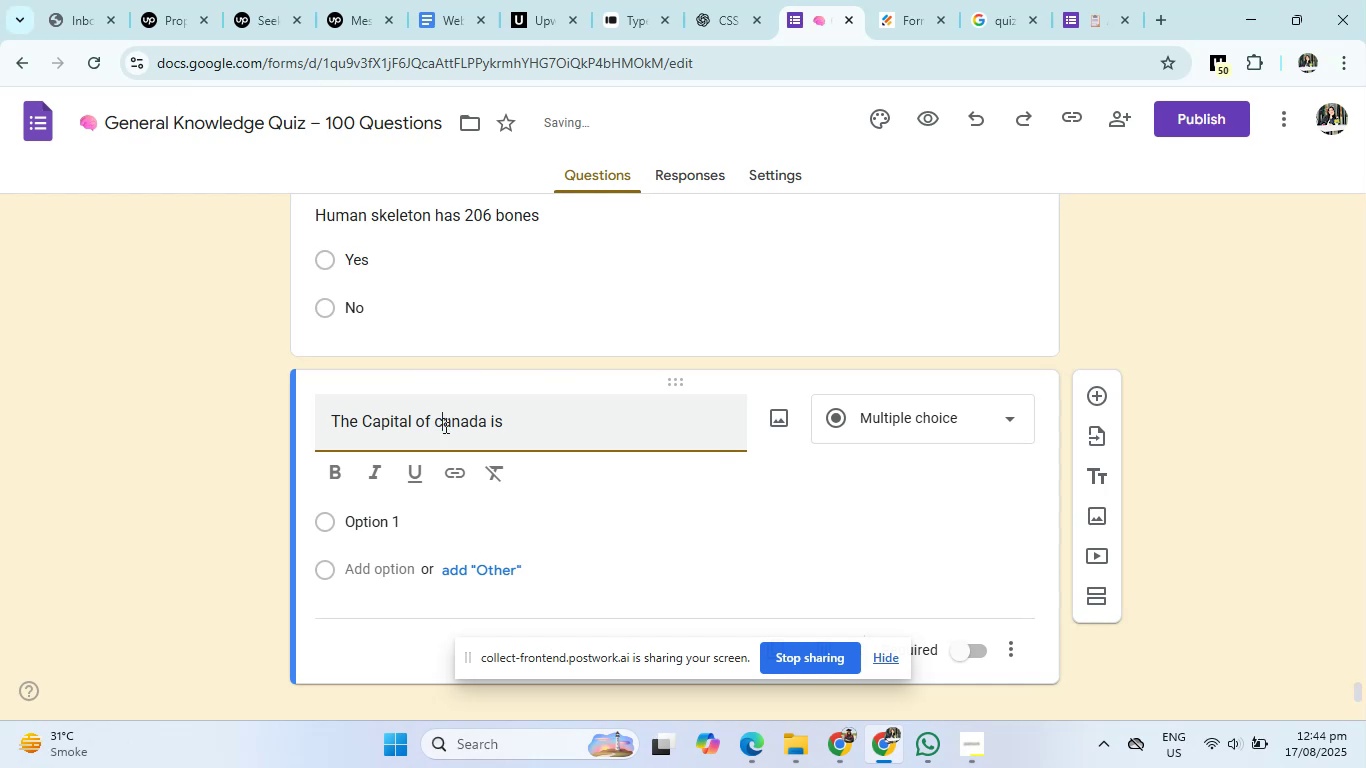 
key(Backspace)
 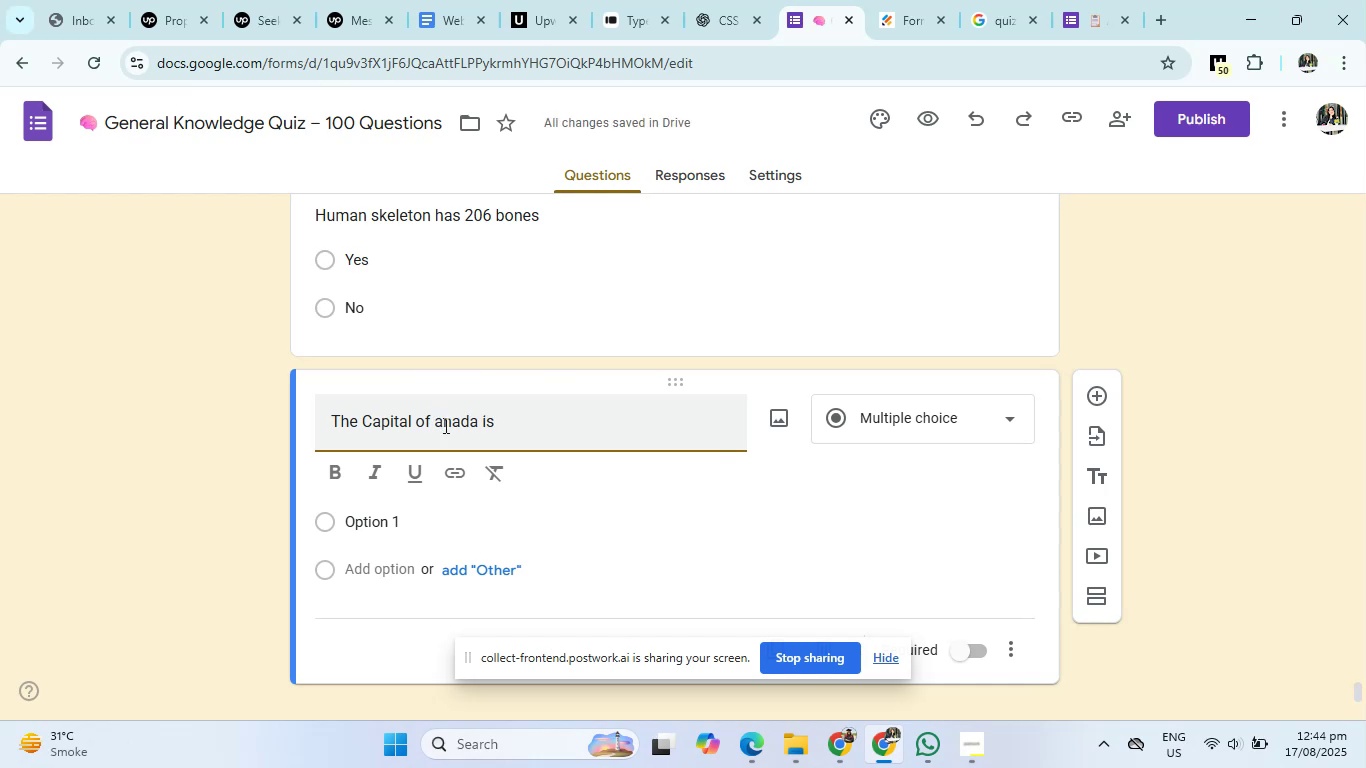 
key(Shift+ShiftRight)
 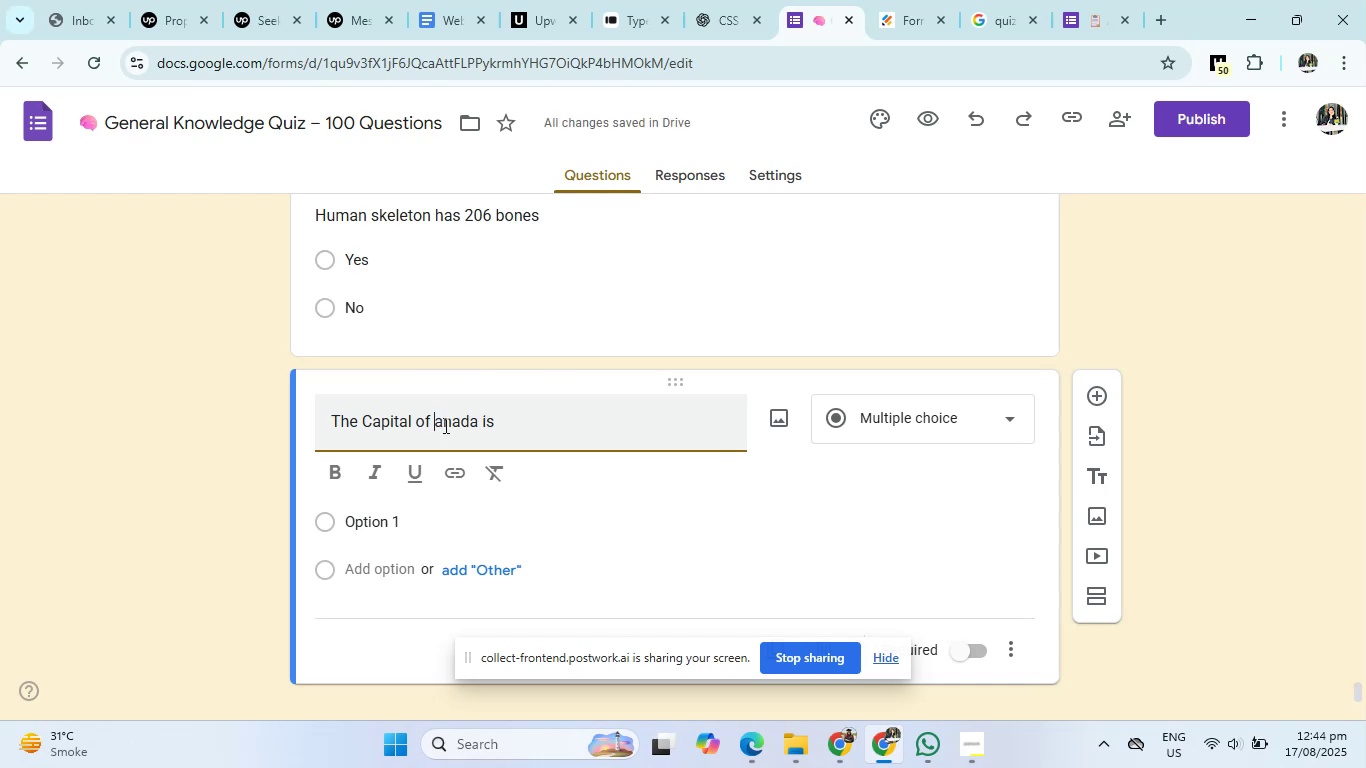 
key(Shift+C)
 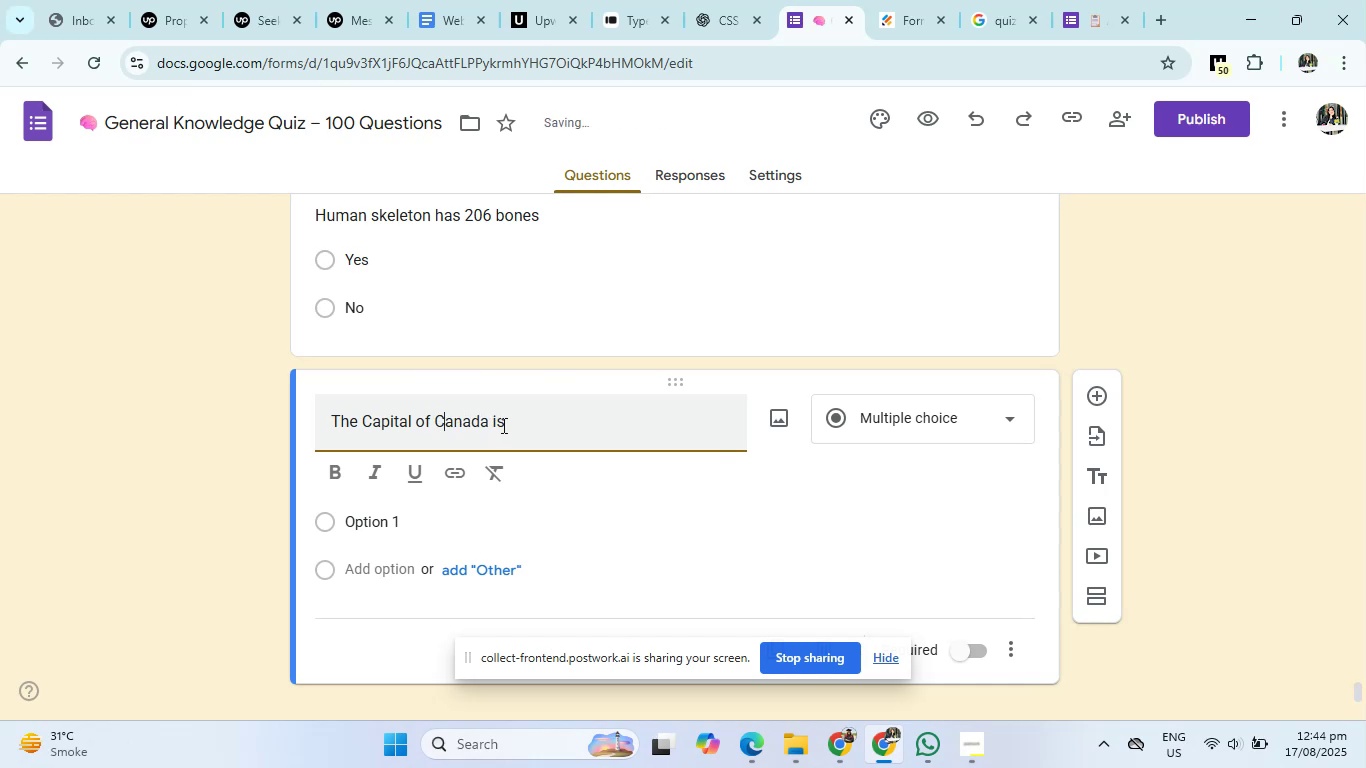 
left_click([508, 423])
 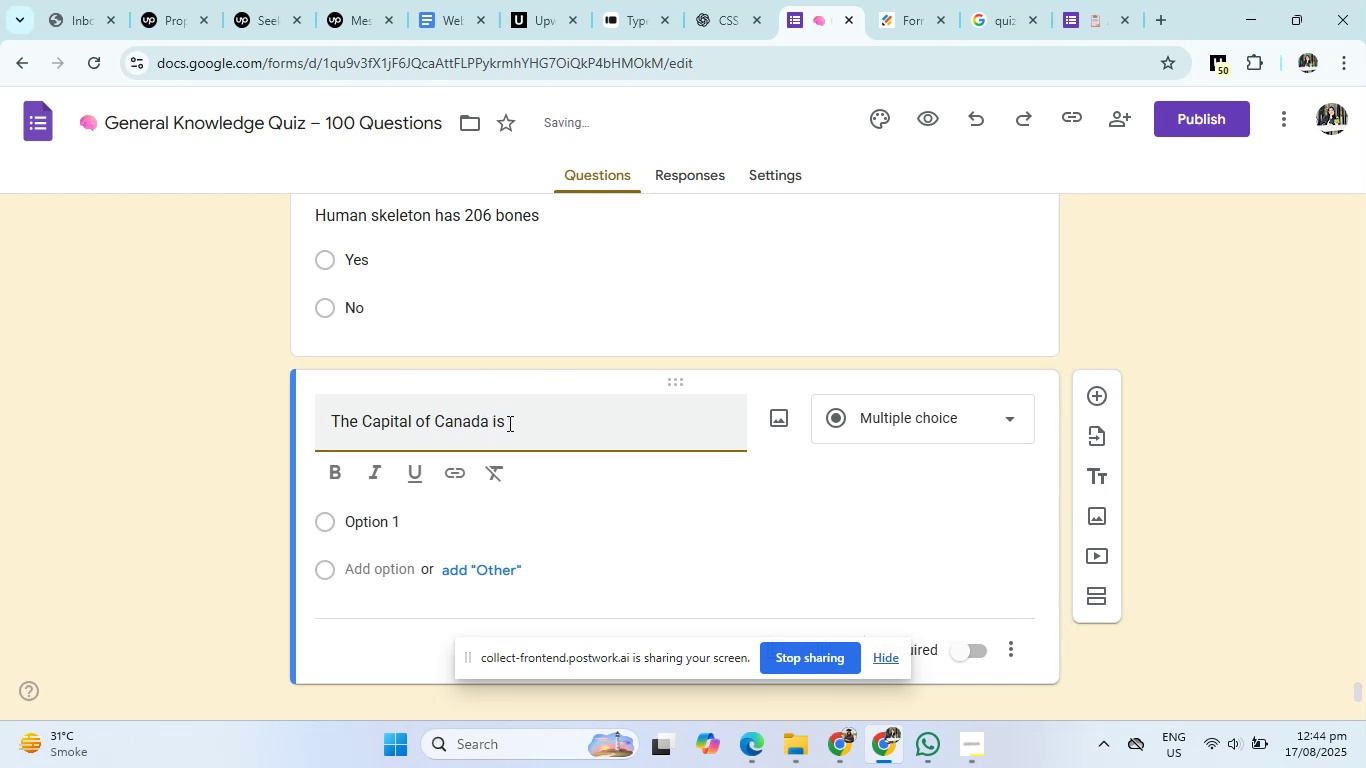 
type(toronto)
 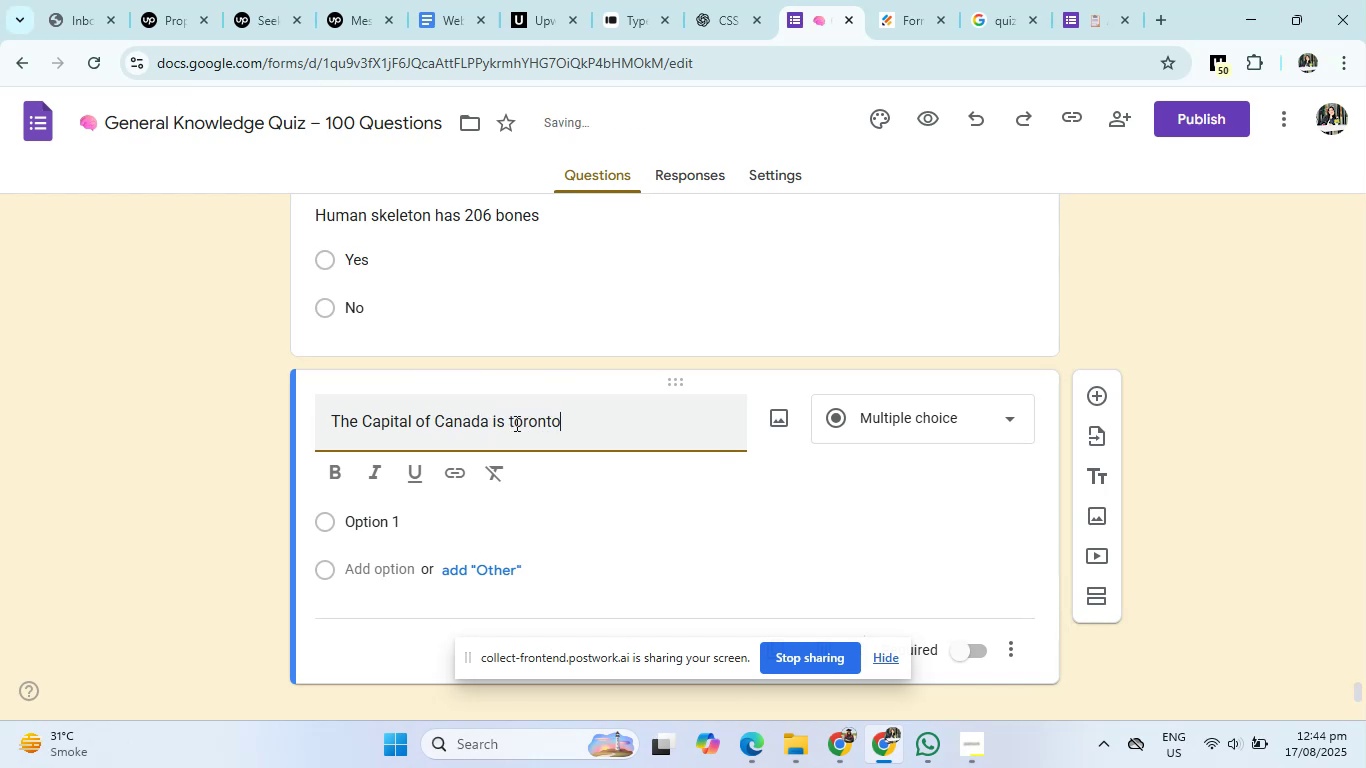 
left_click([515, 423])
 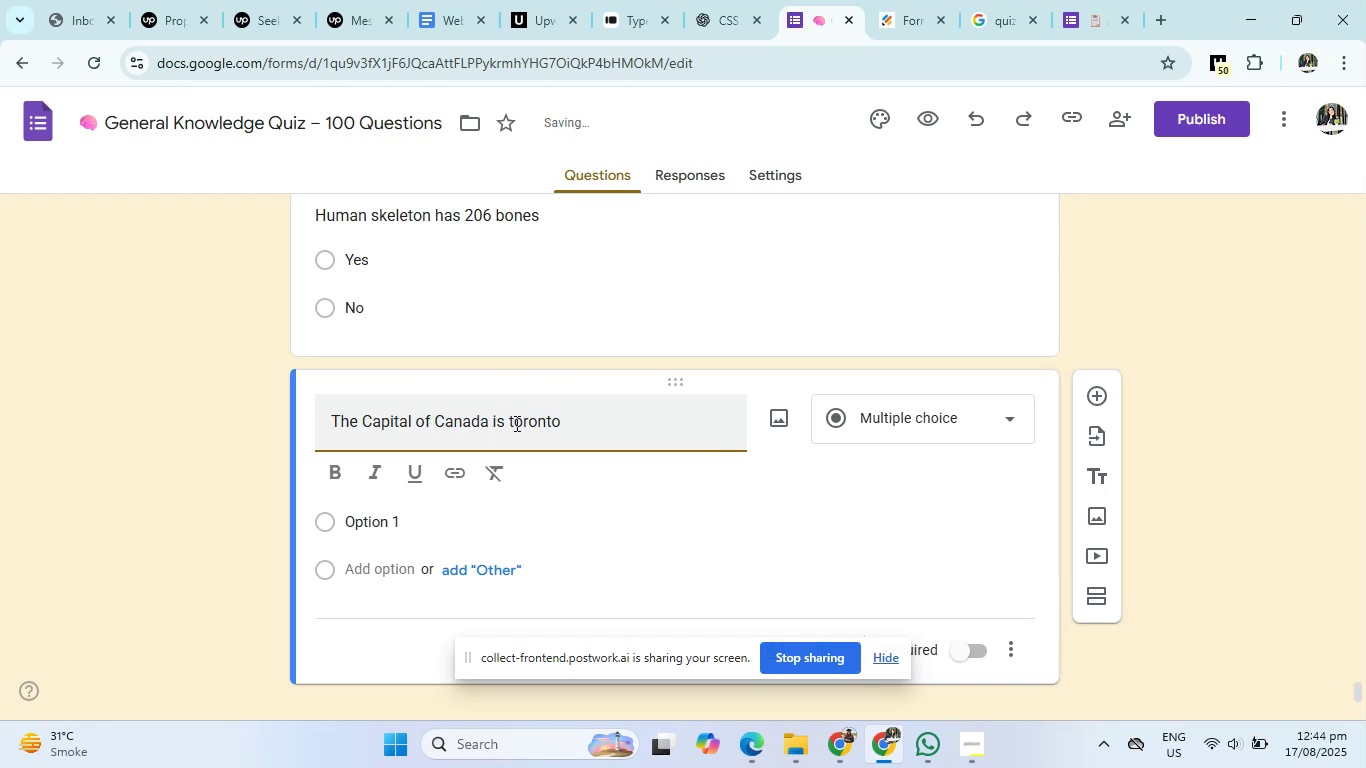 
key(Backspace)
 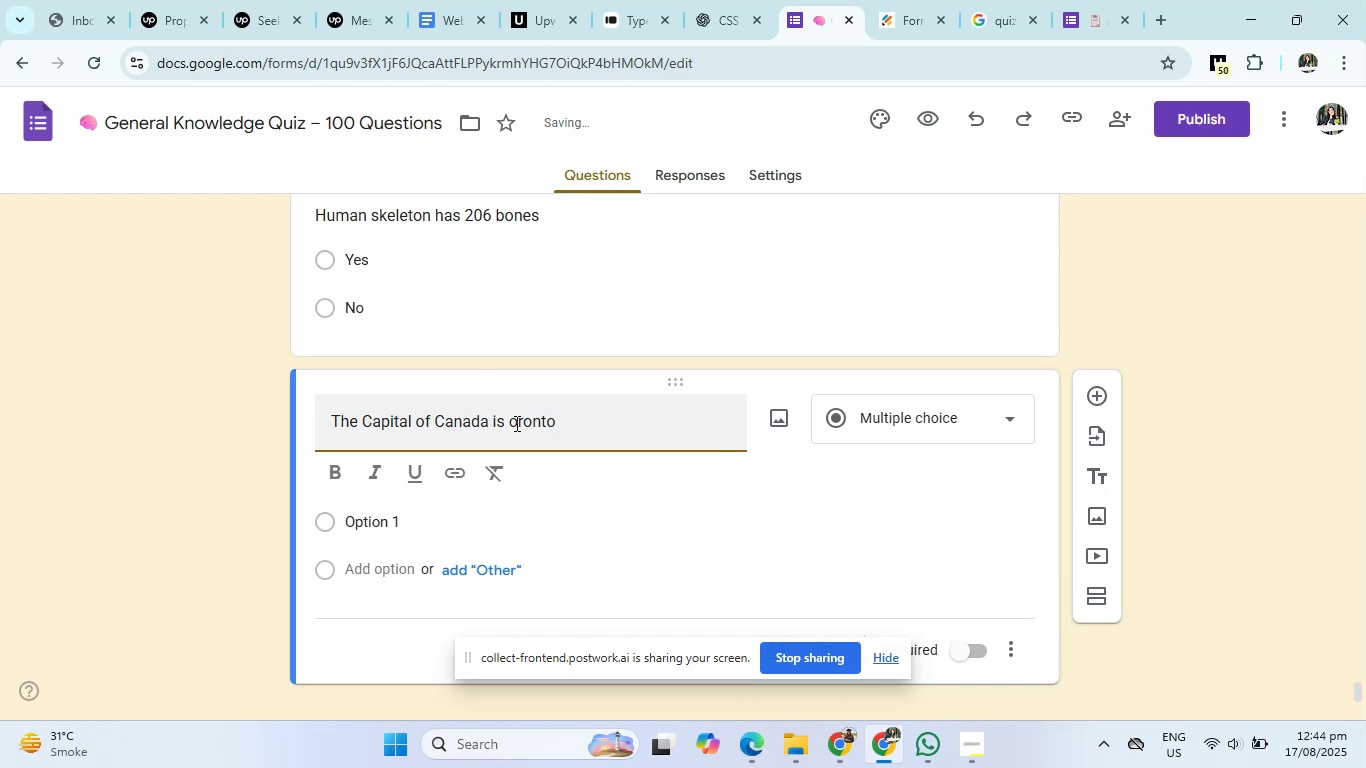 
key(Shift+ShiftRight)
 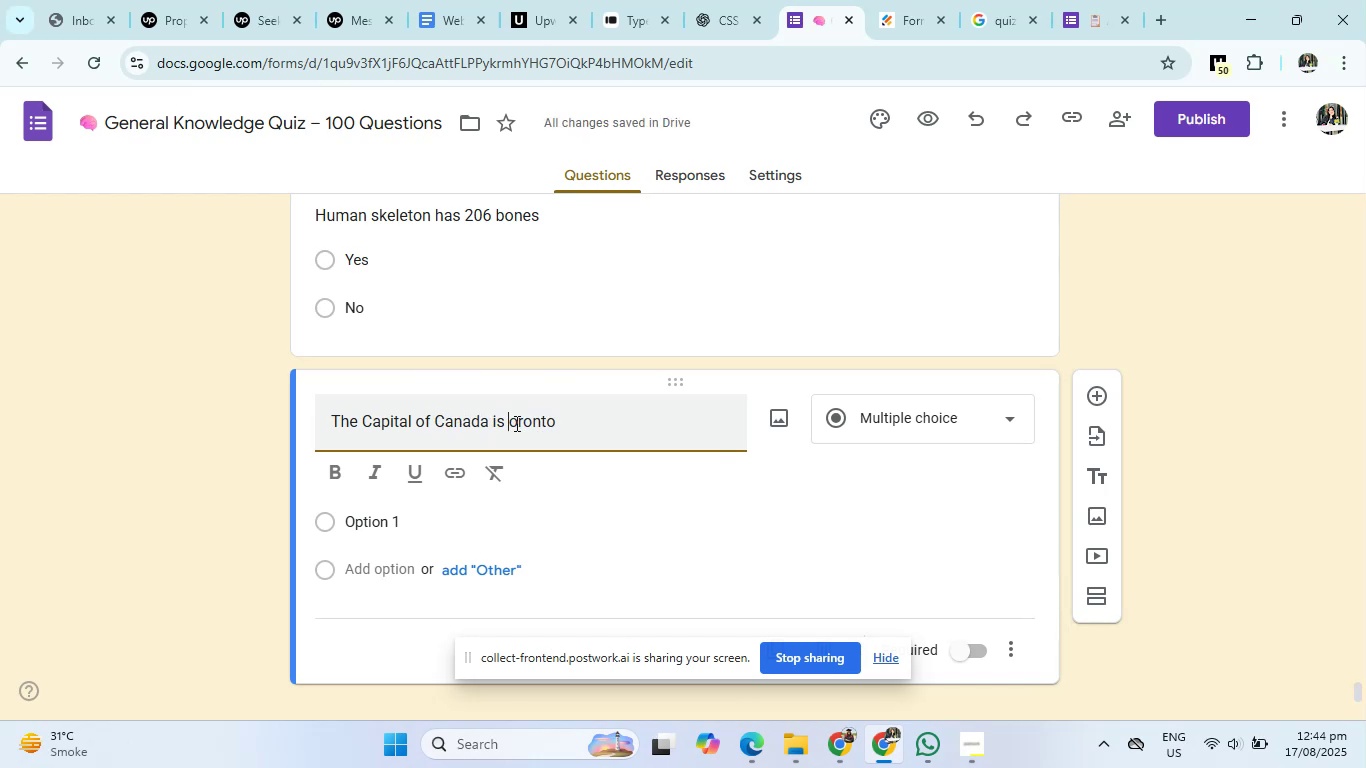 
key(Shift+T)
 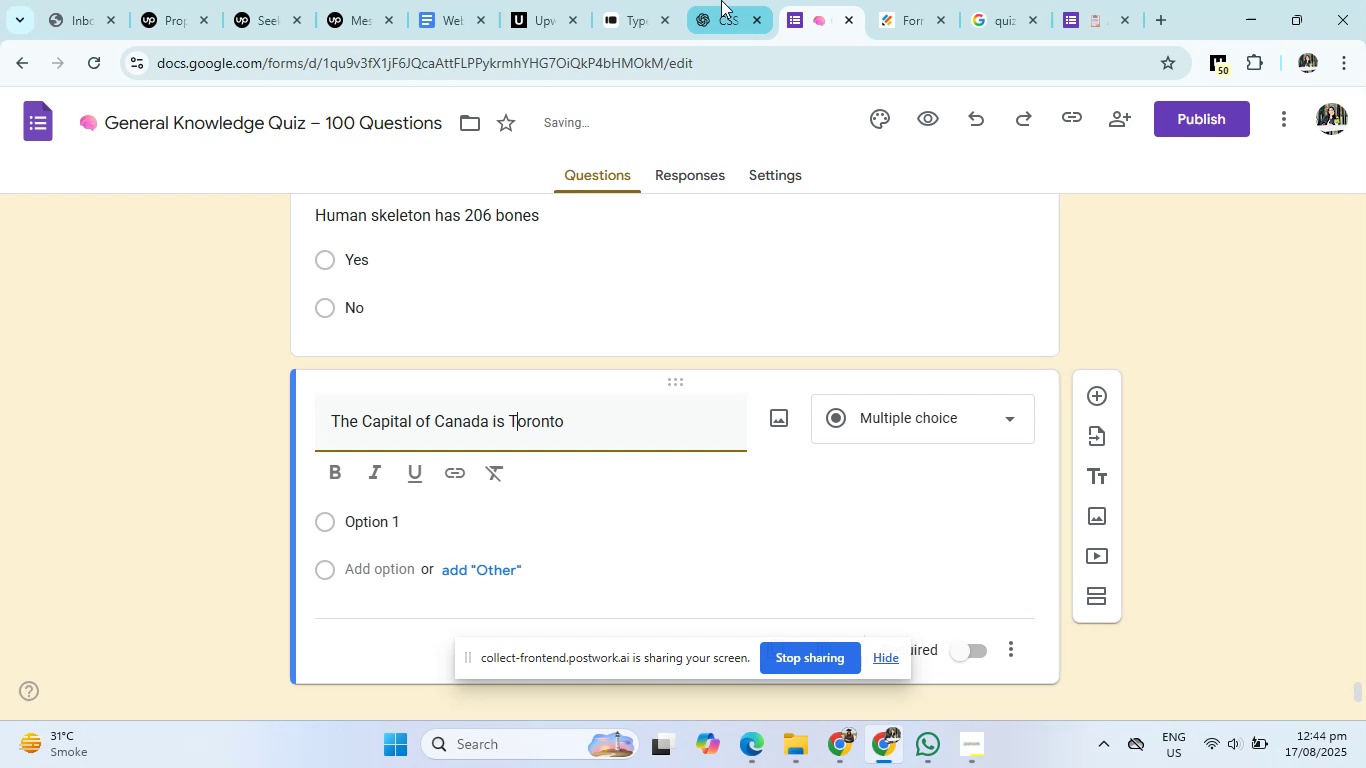 
left_click([721, 0])
 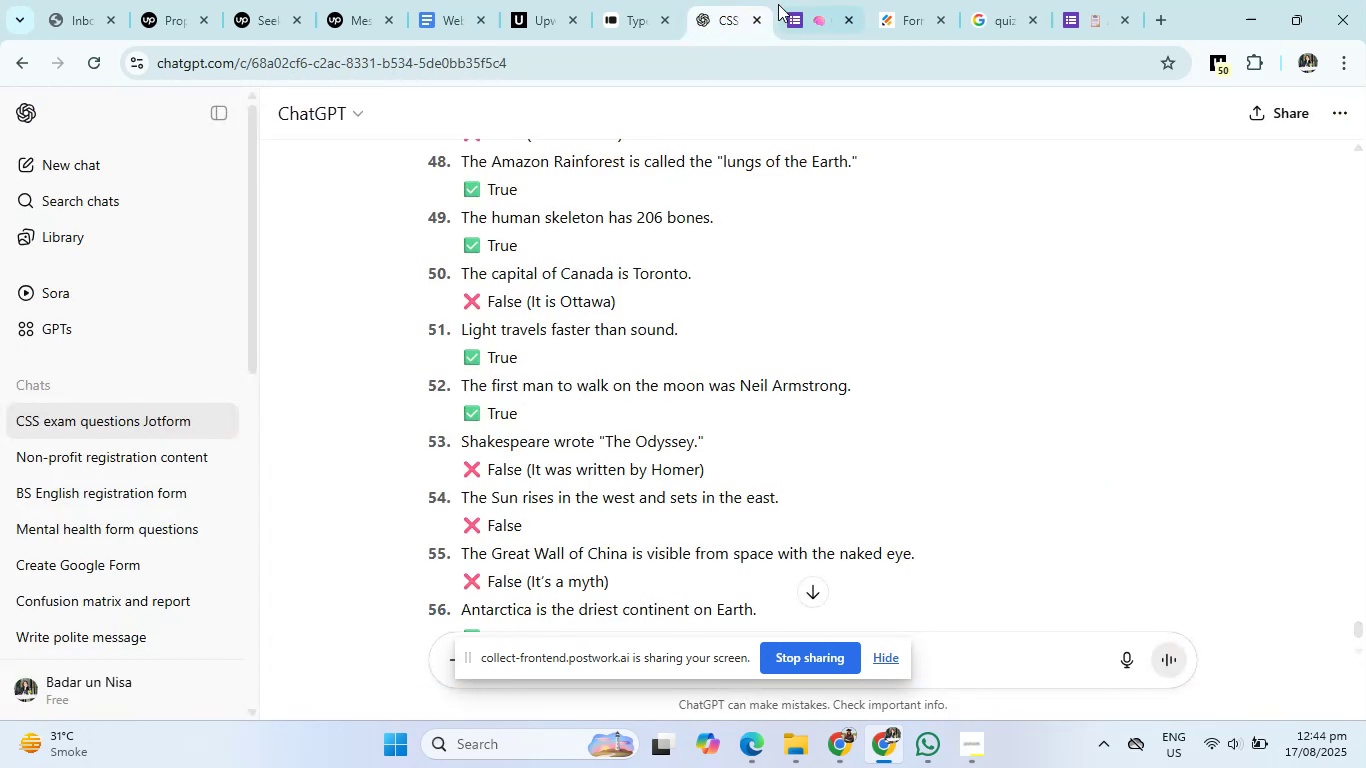 
left_click([786, 0])
 